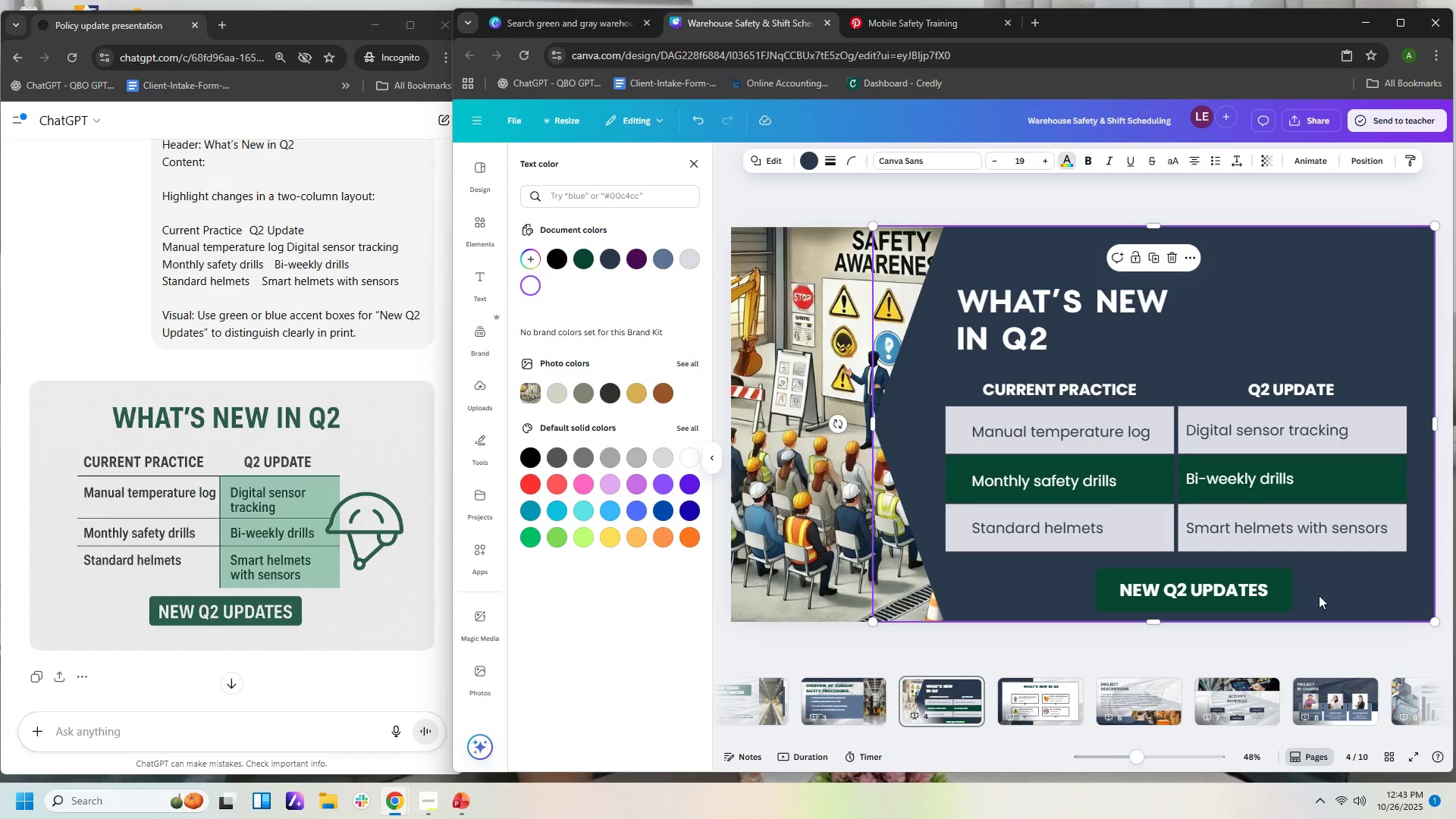 
mouse_move([1232, 598])
 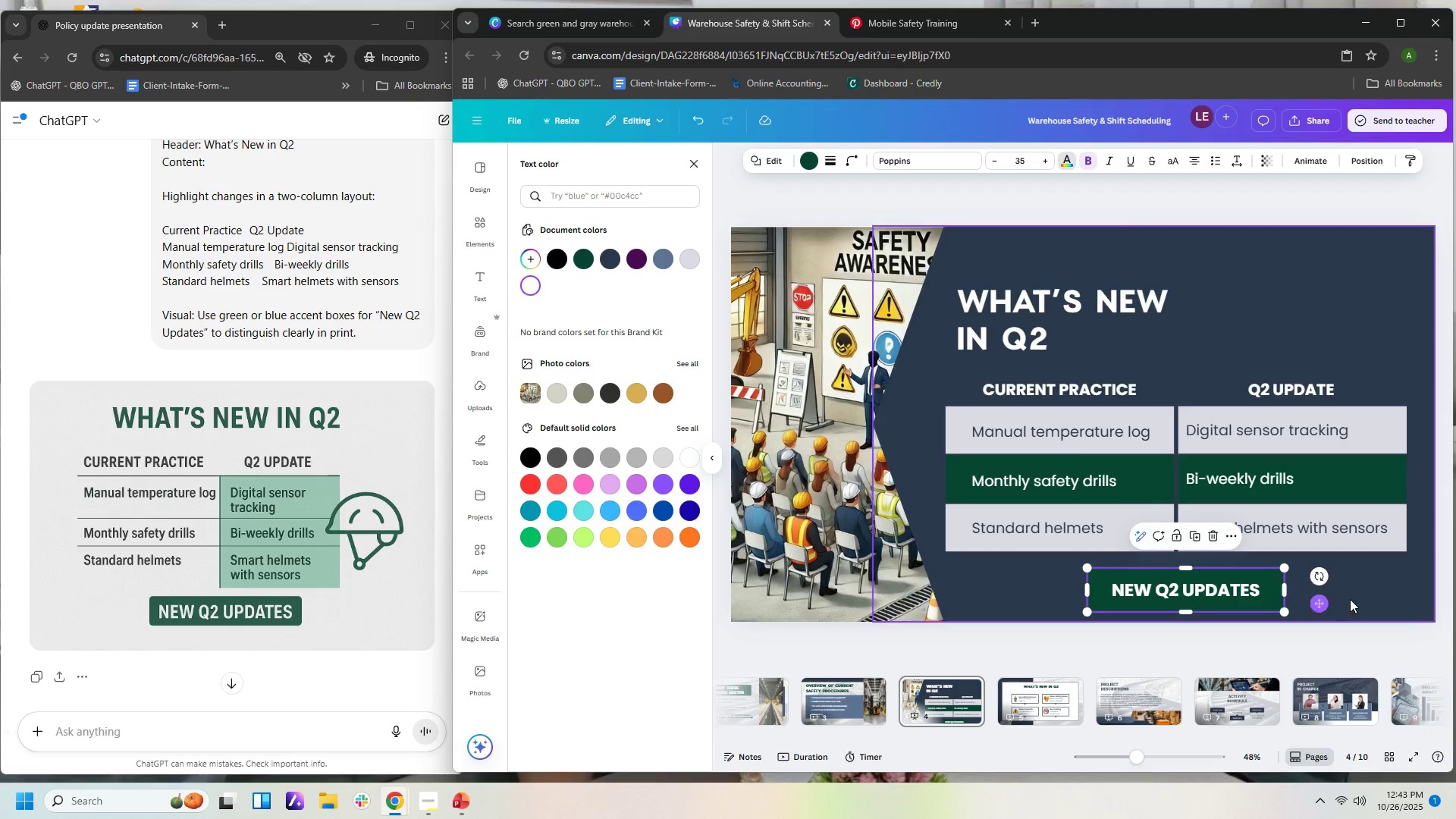 
left_click([1382, 599])
 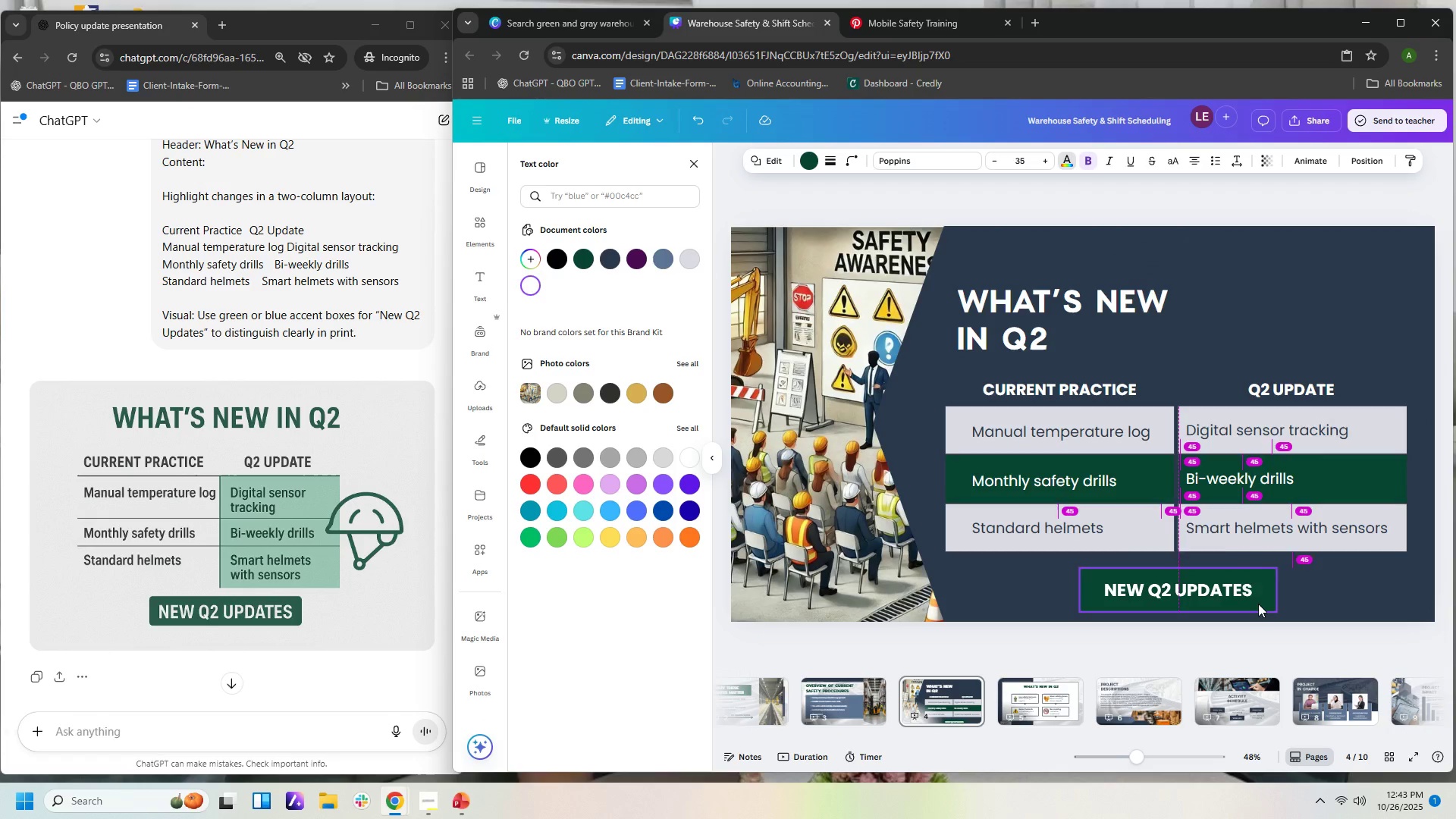 
left_click([1340, 595])
 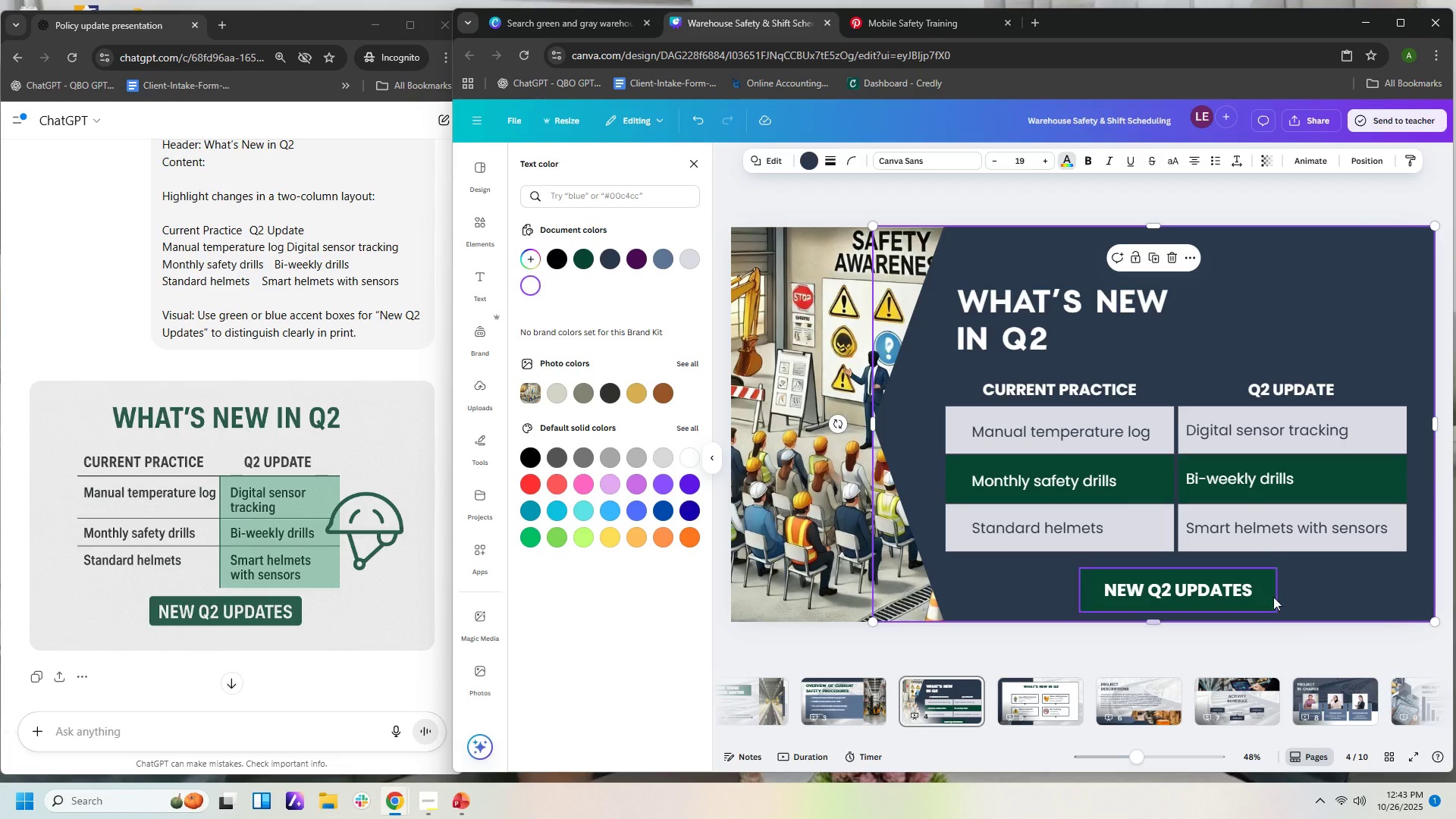 
wait(6.75)
 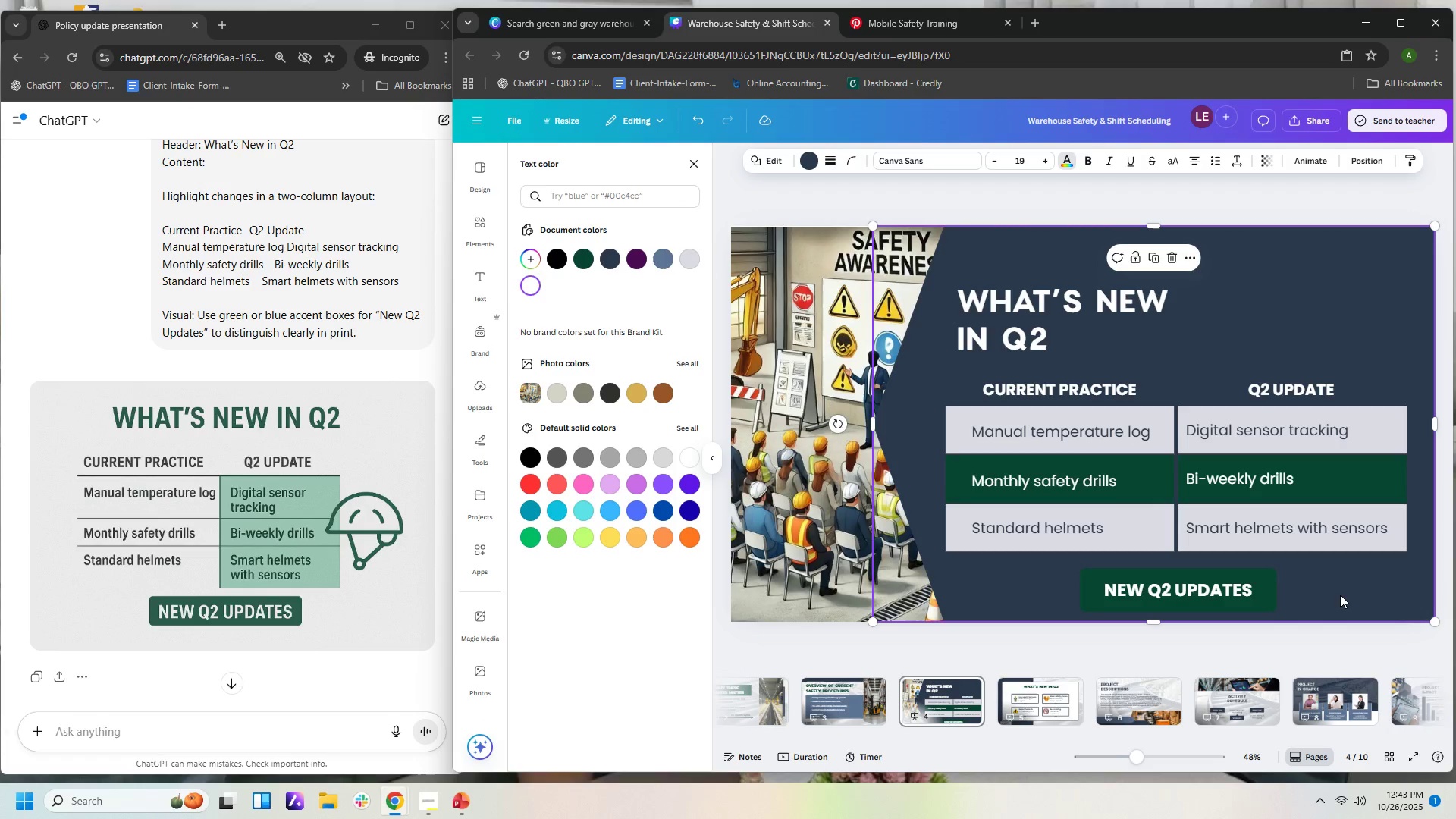 
left_click([1344, 291])
 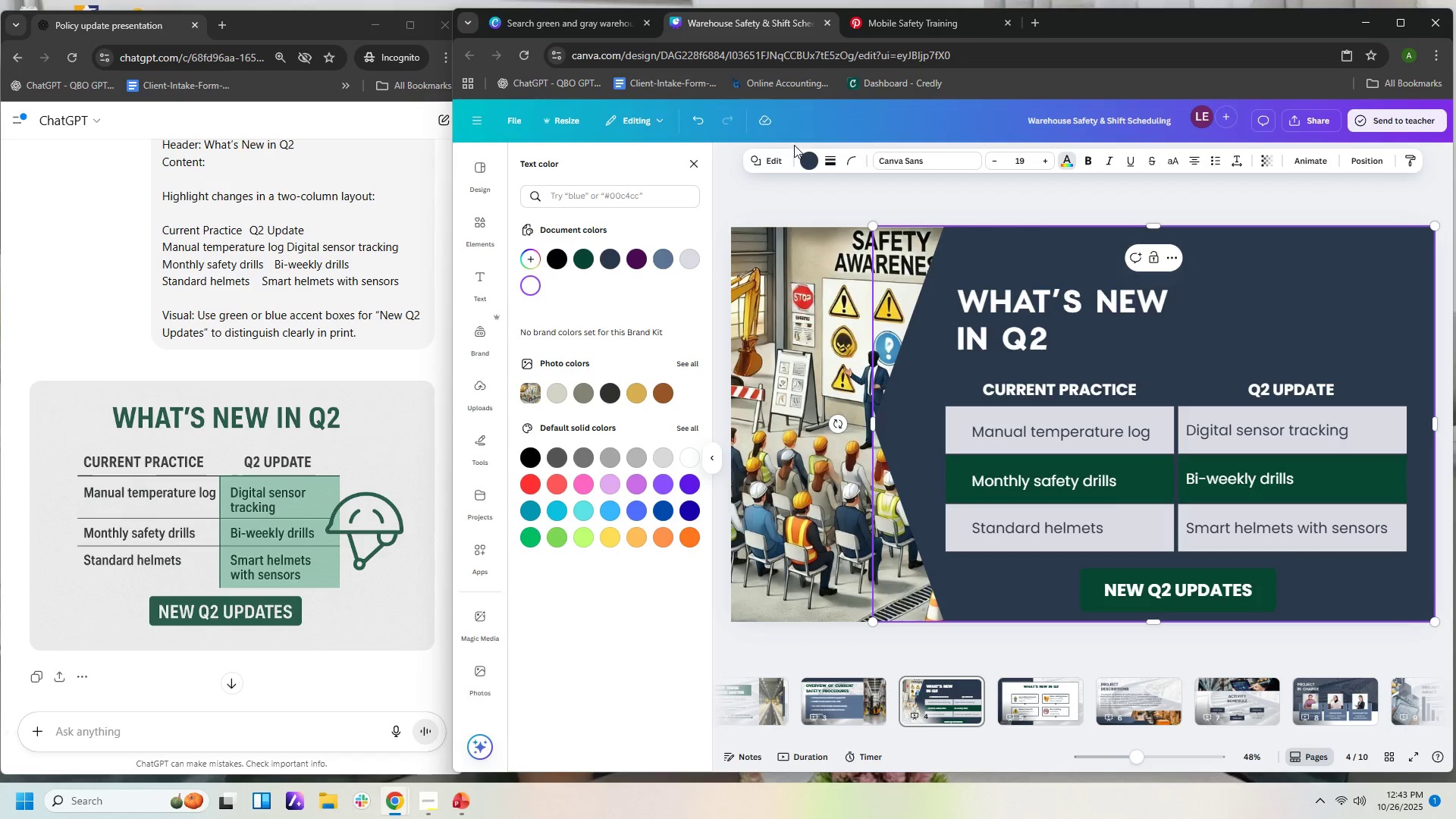 
left_click([814, 164])
 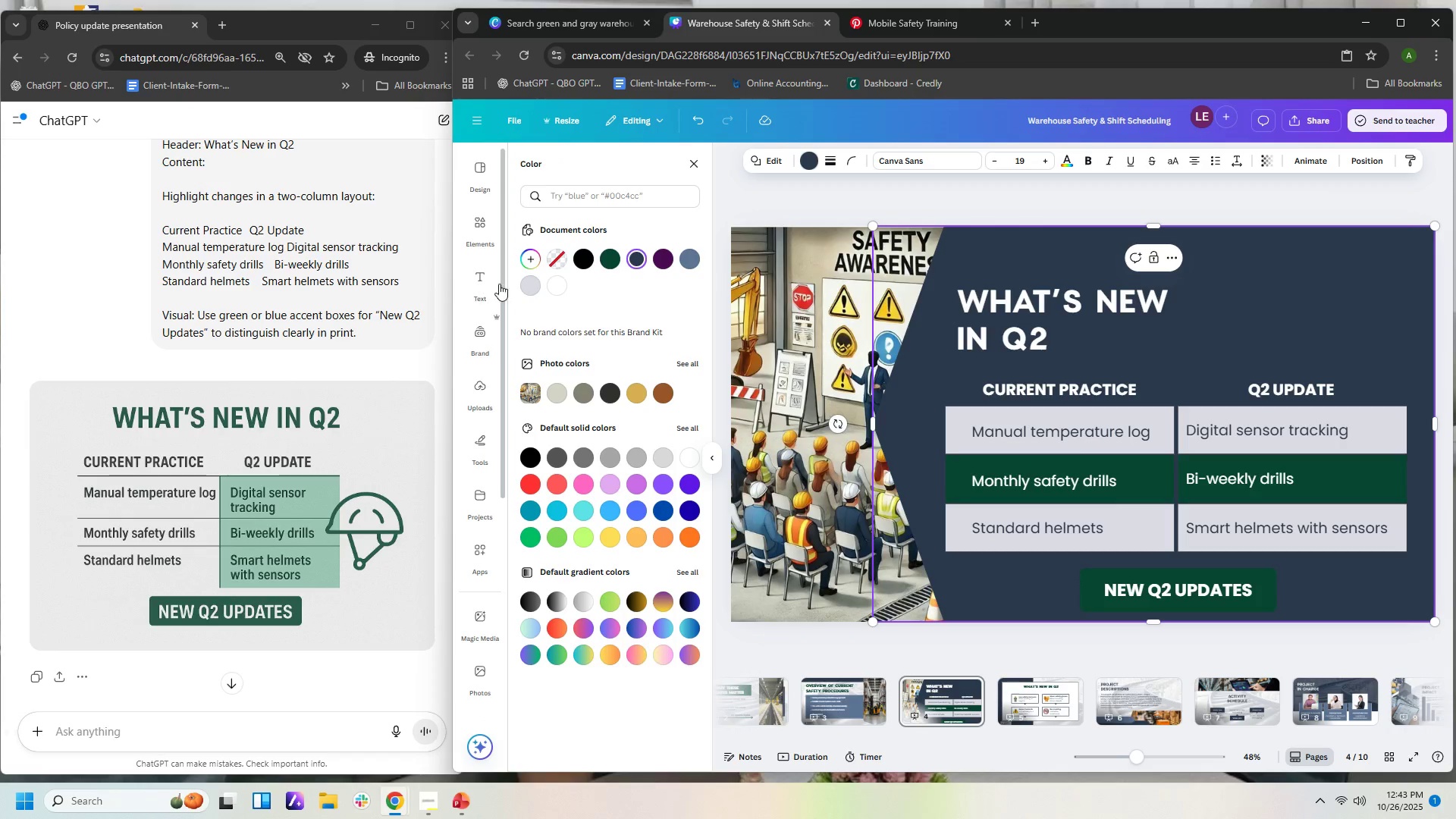 
left_click([532, 290])
 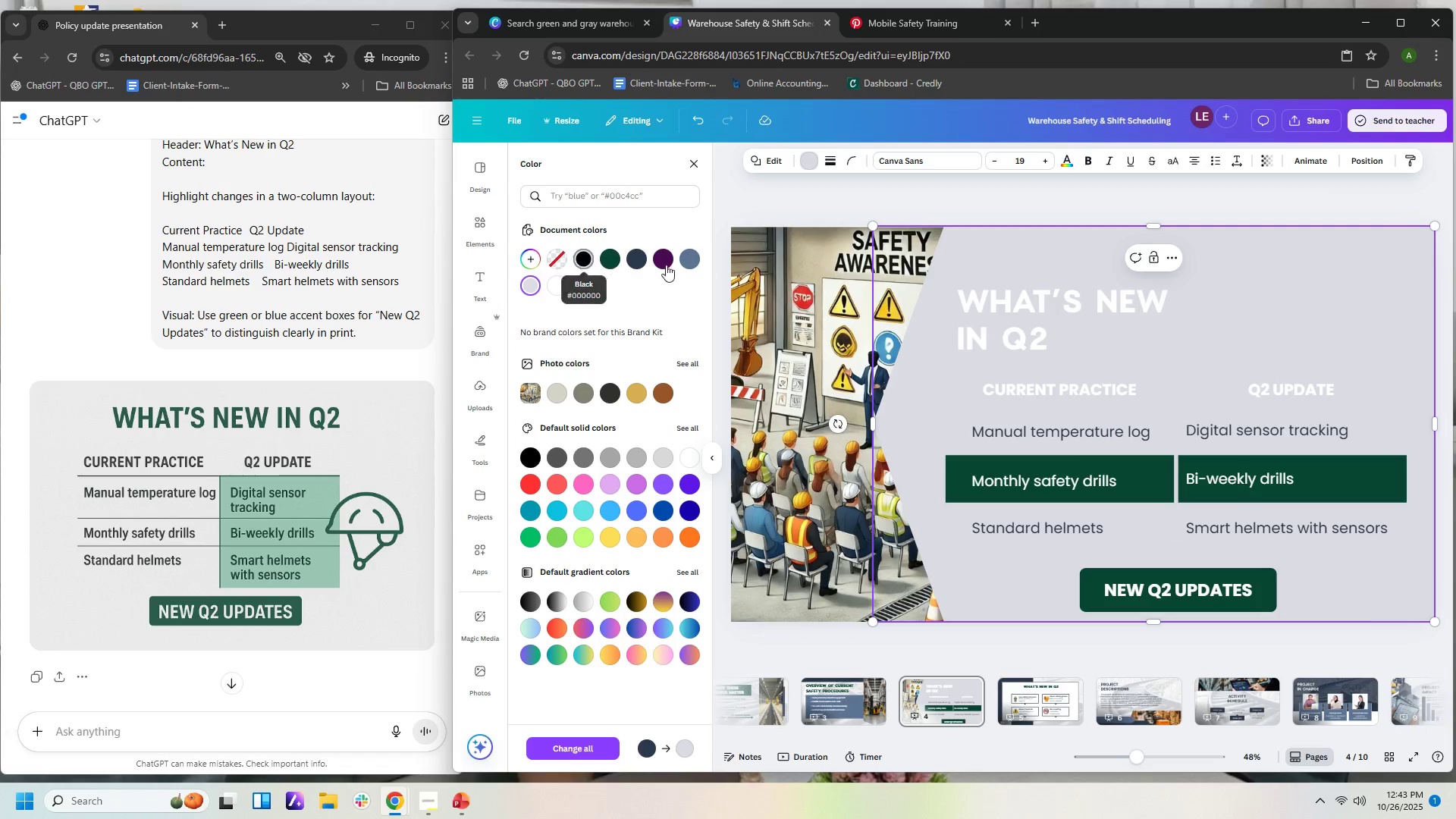 
left_click([690, 262])
 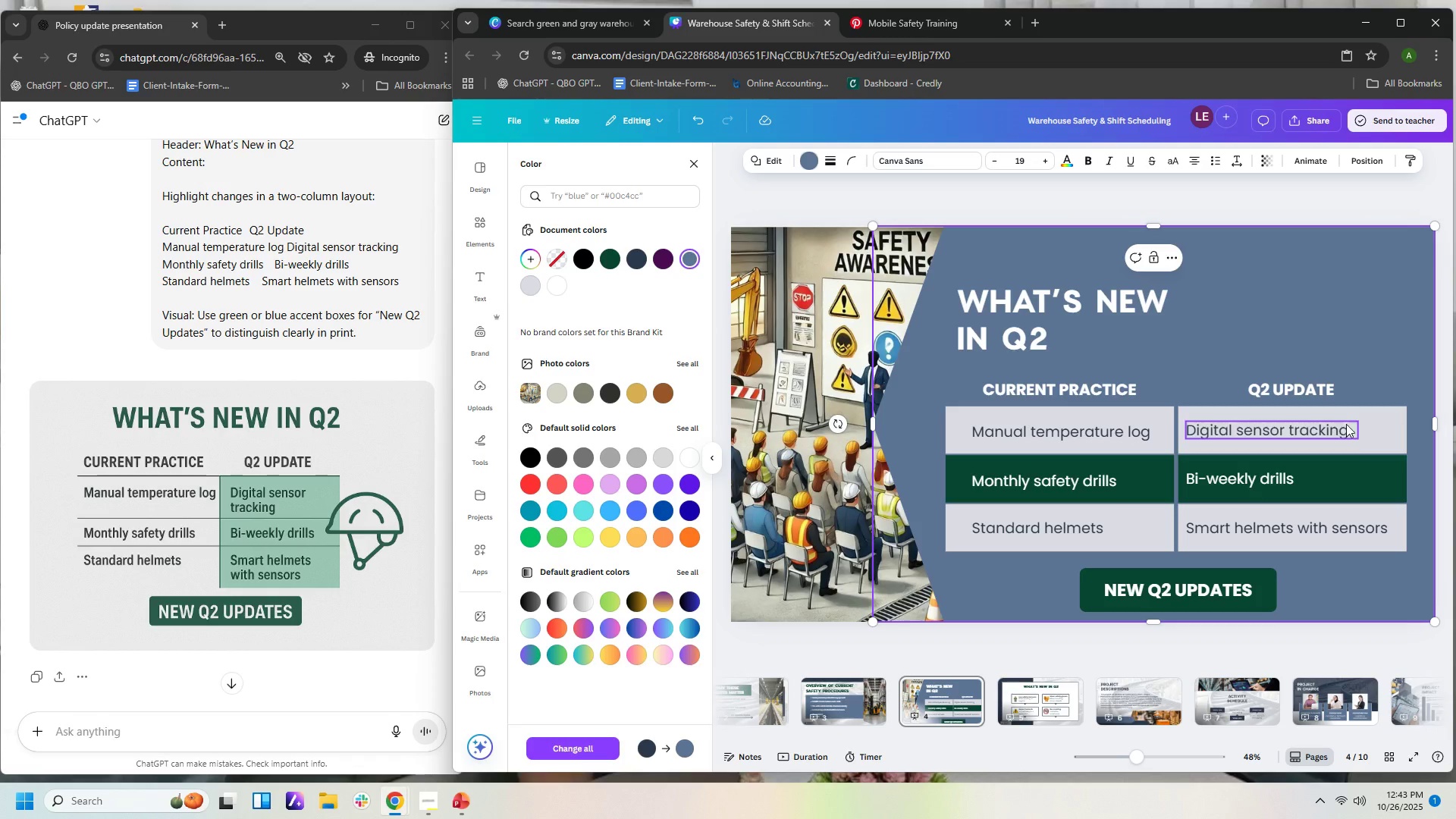 
left_click([1376, 331])
 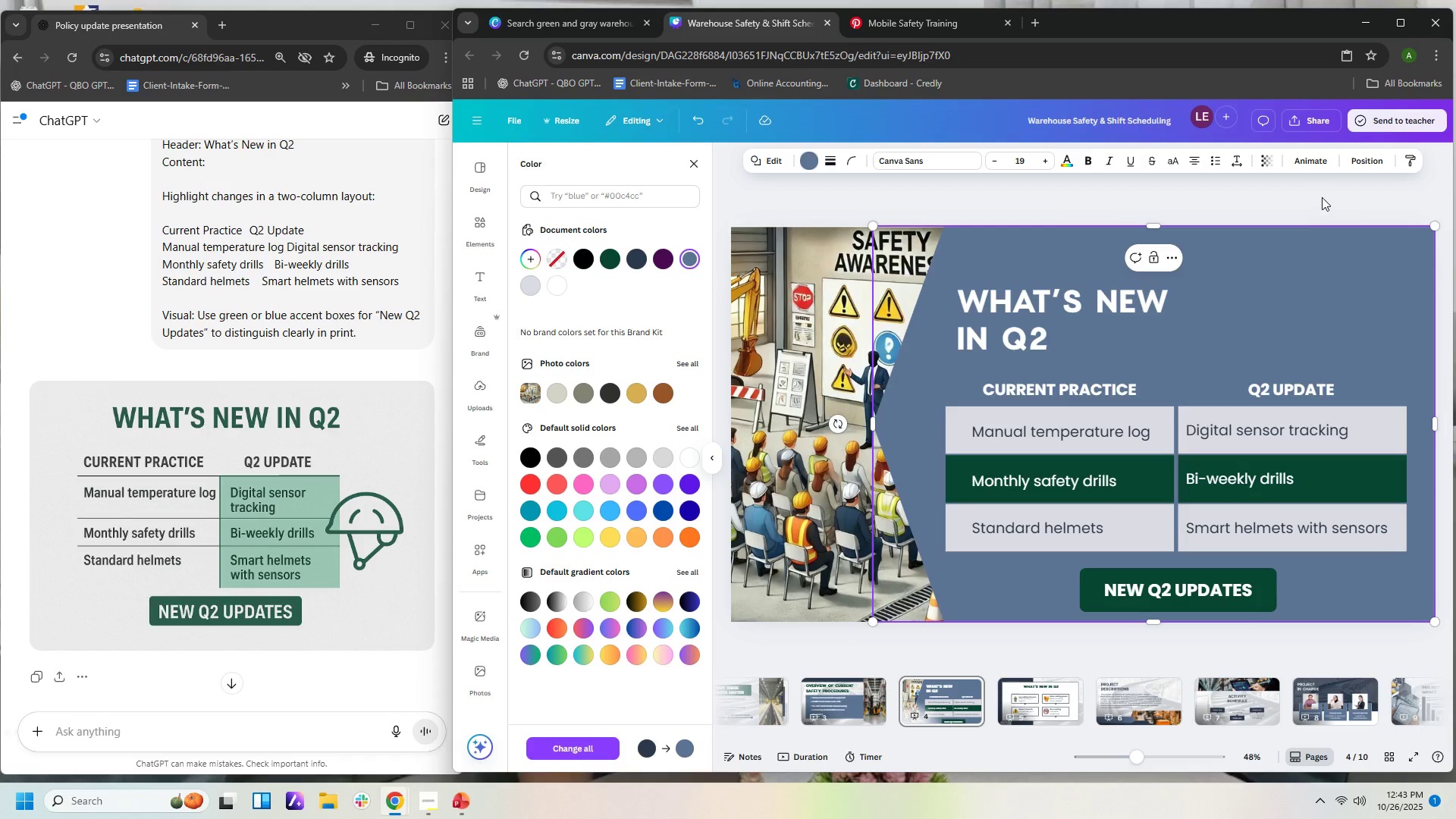 
left_click([1321, 196])
 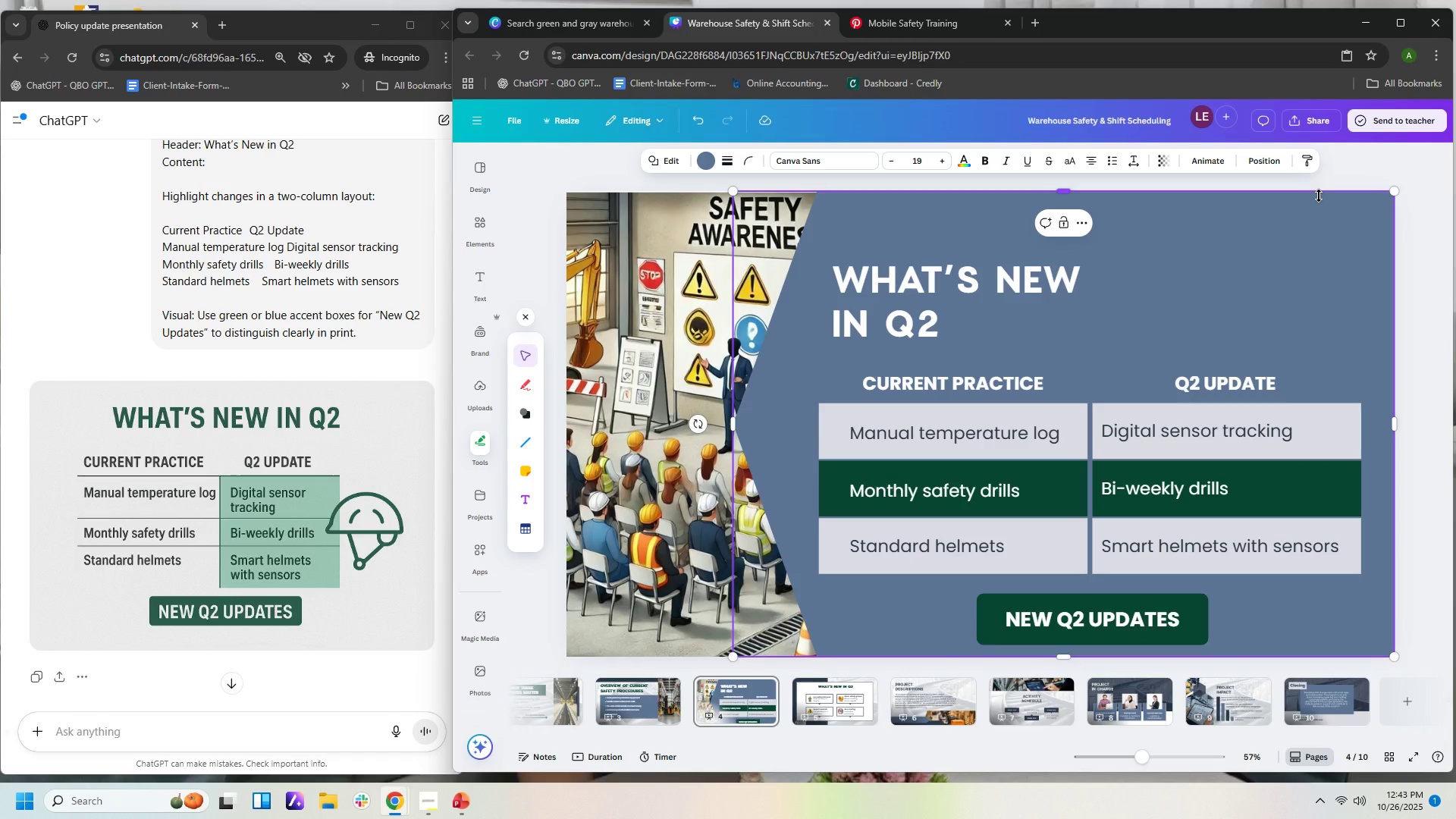 
wait(12.85)
 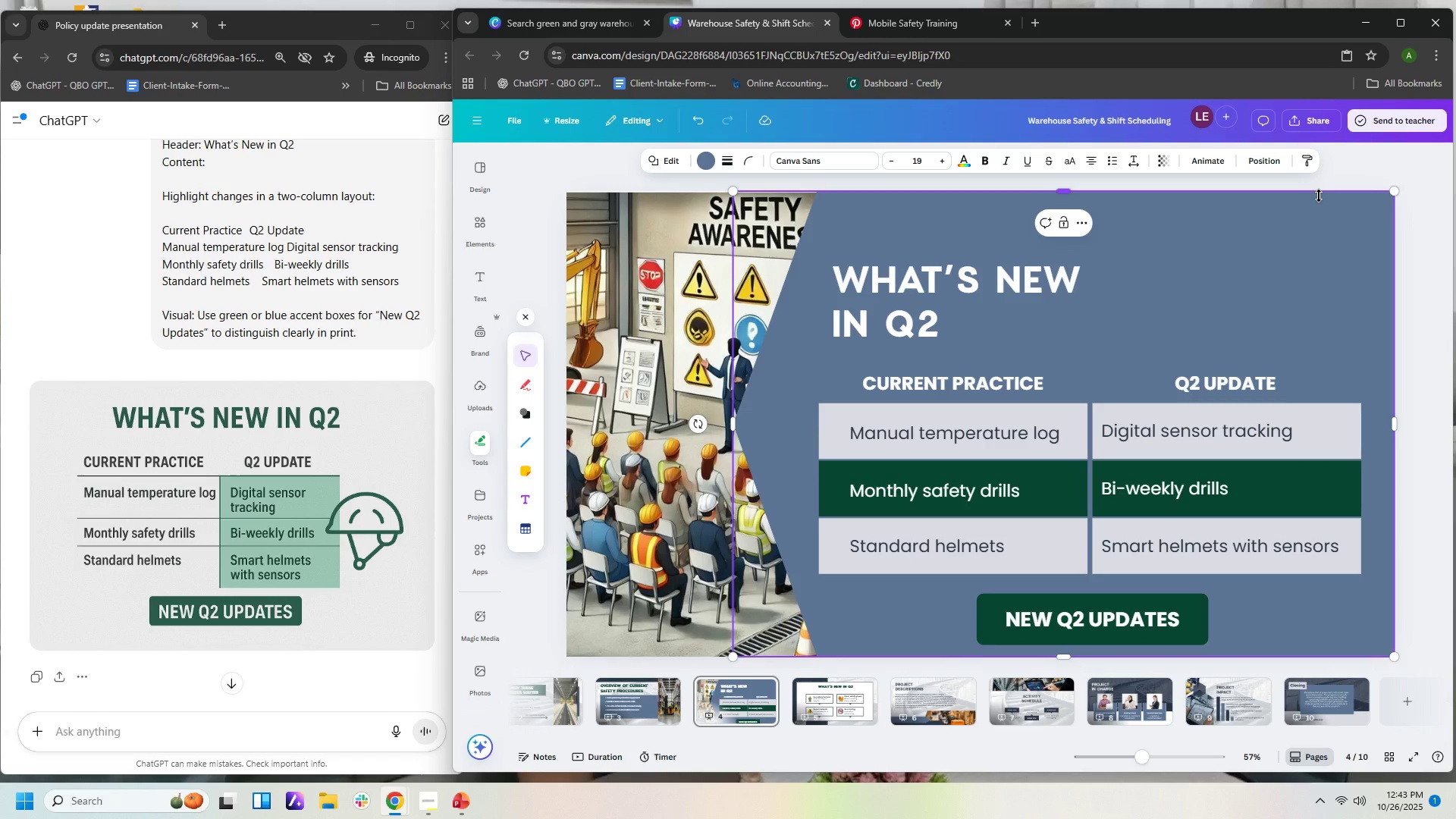 
left_click([942, 304])
 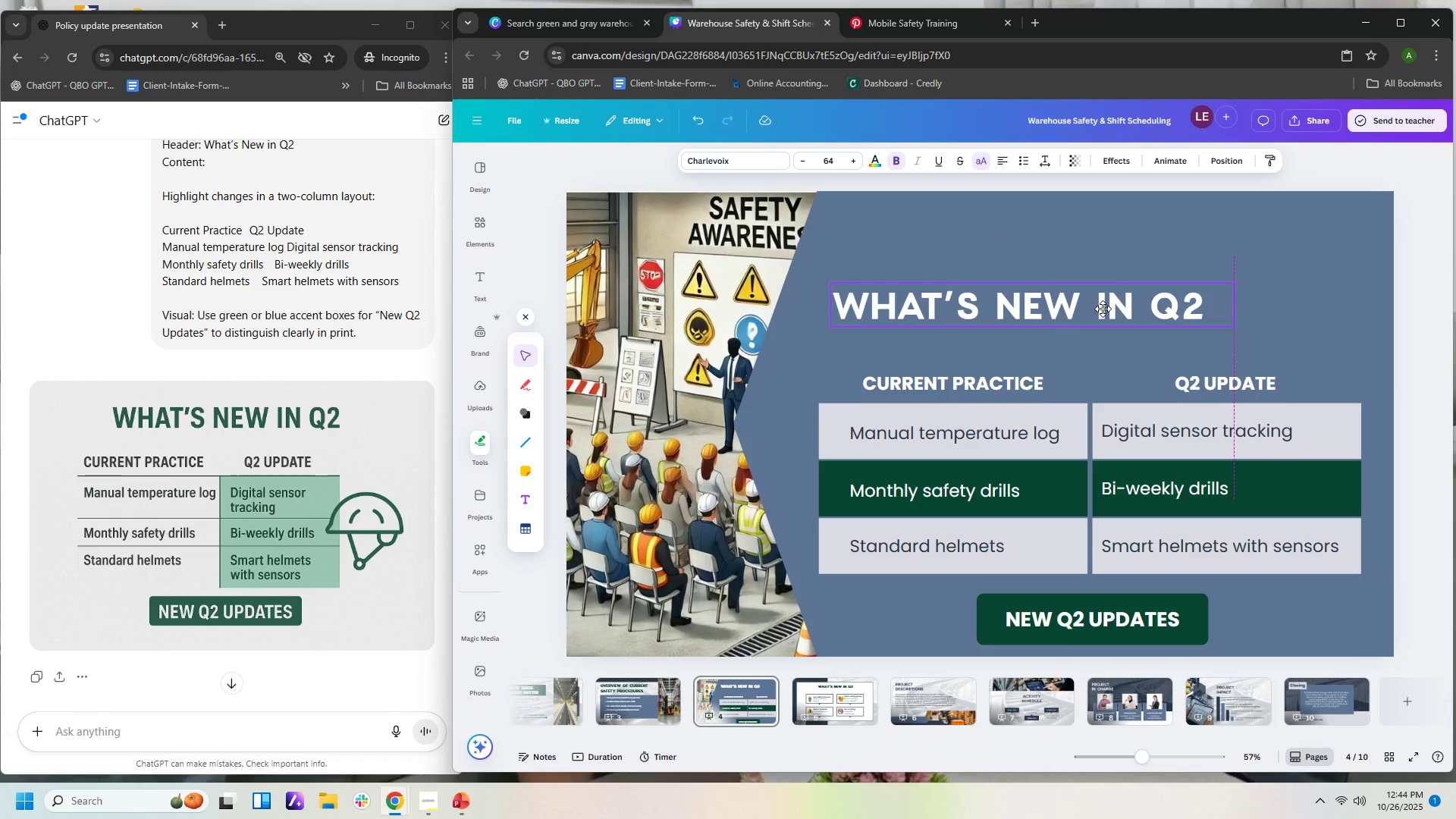 
left_click([1306, 255])
 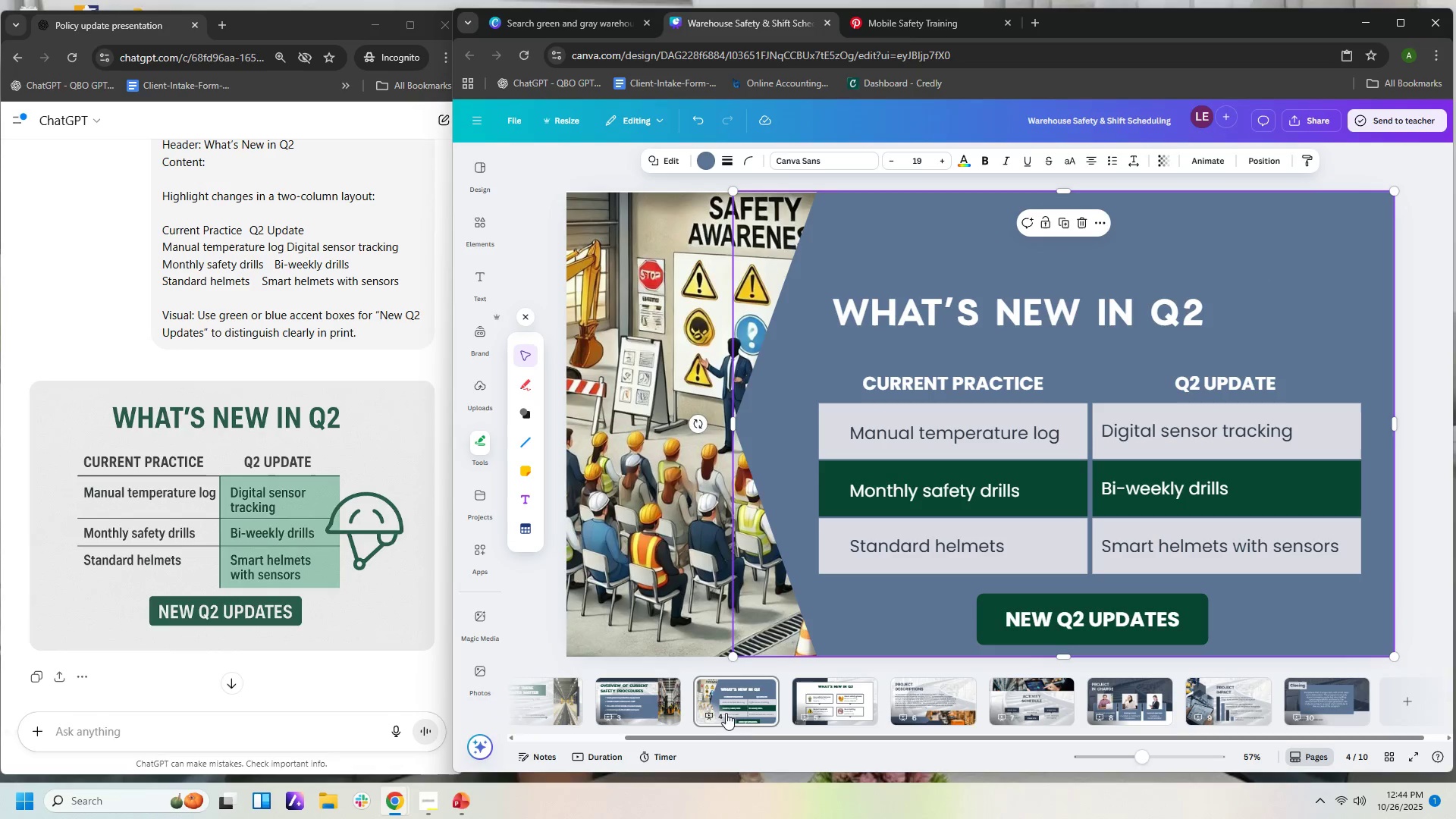 
left_click([813, 705])
 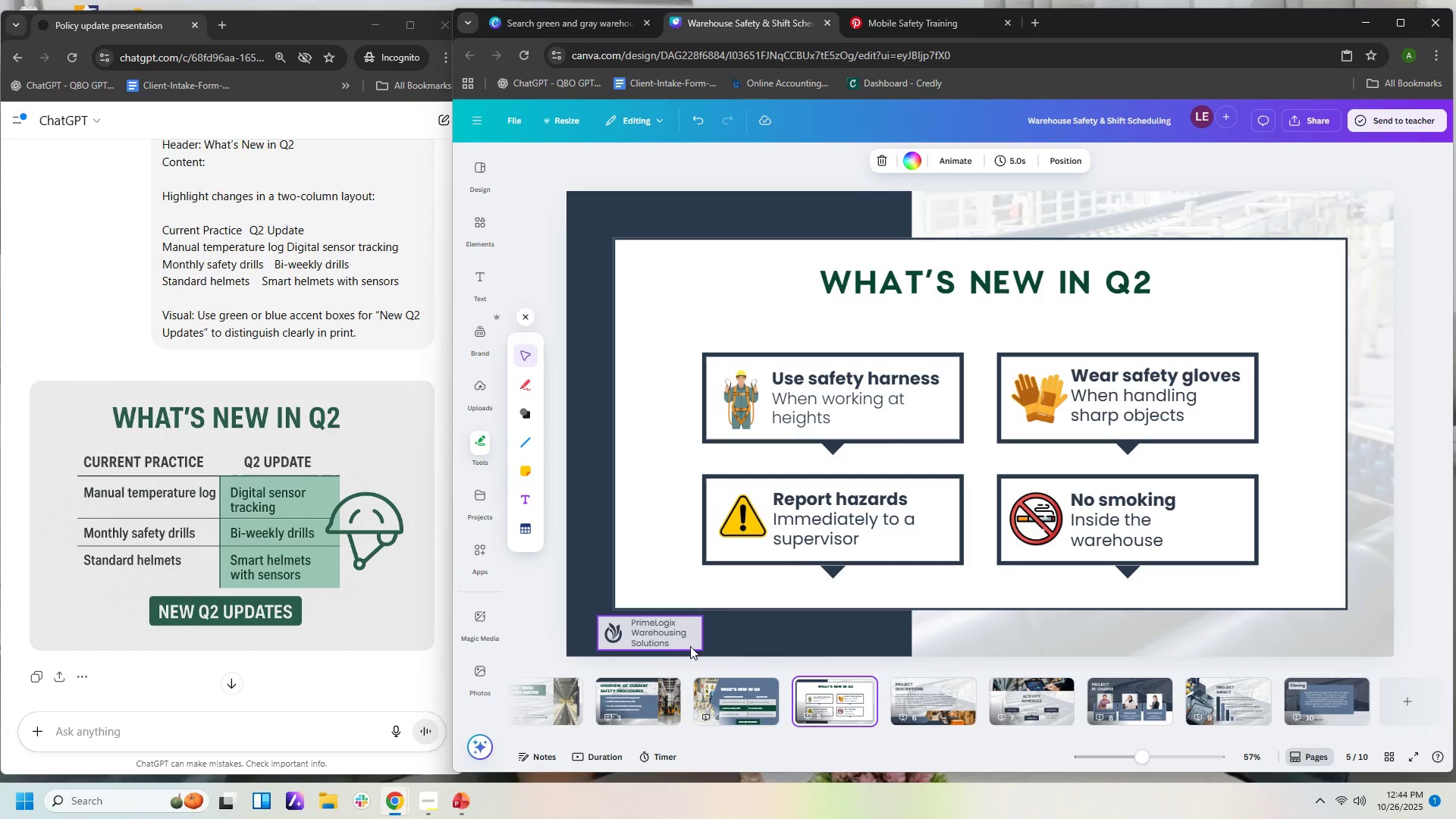 
left_click([689, 645])
 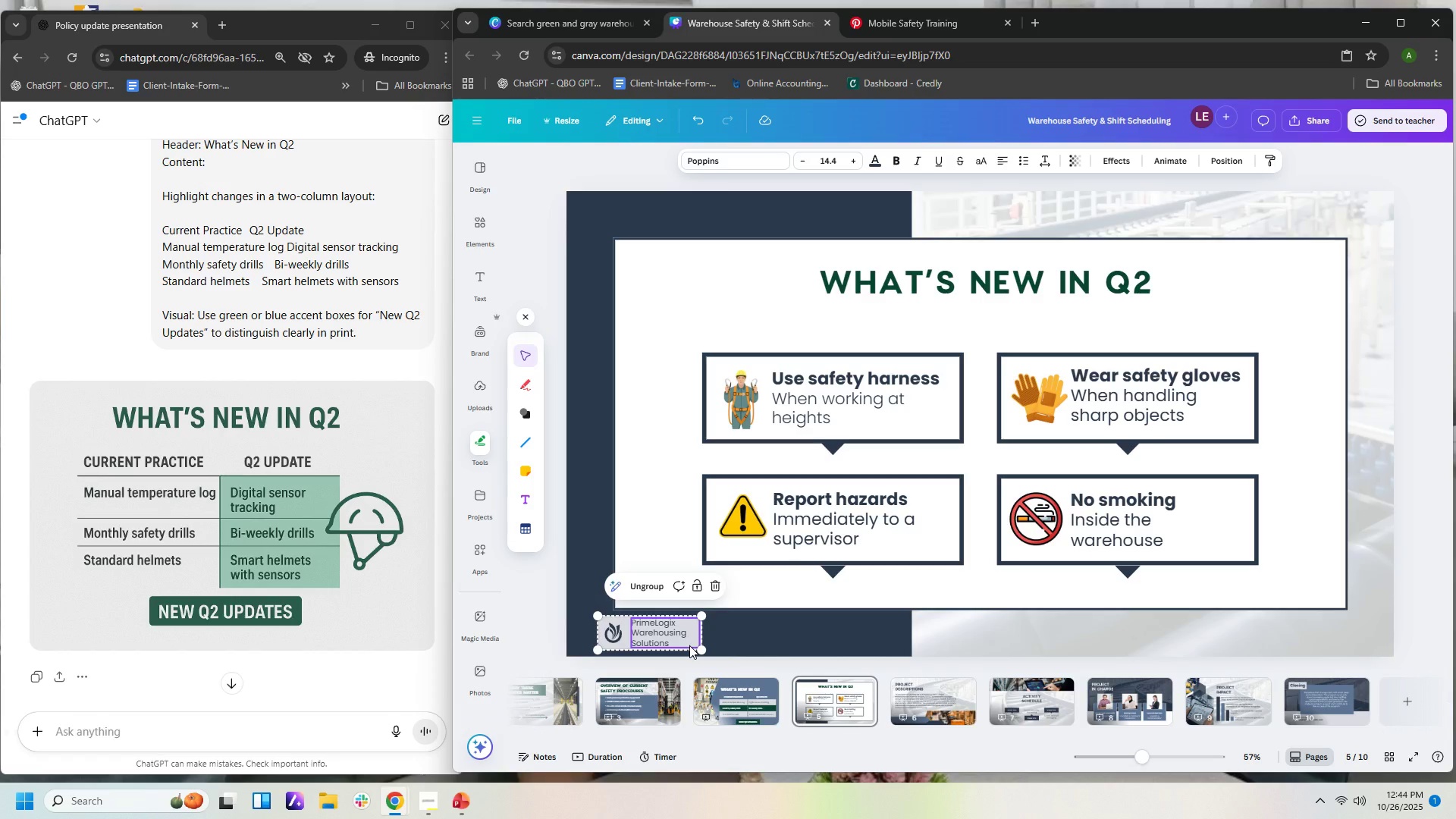 
key(Control+C)
 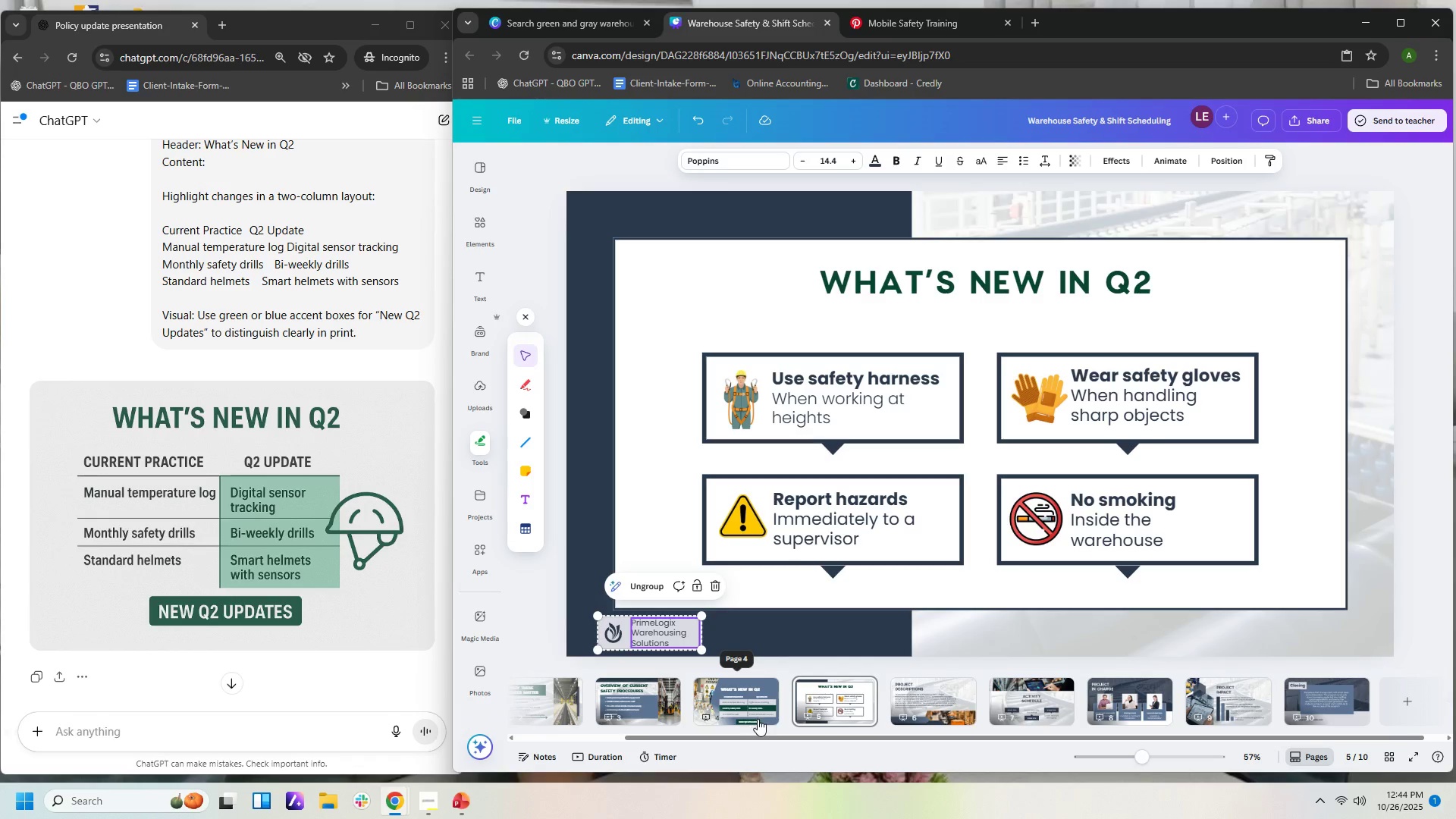 
left_click([771, 688])
 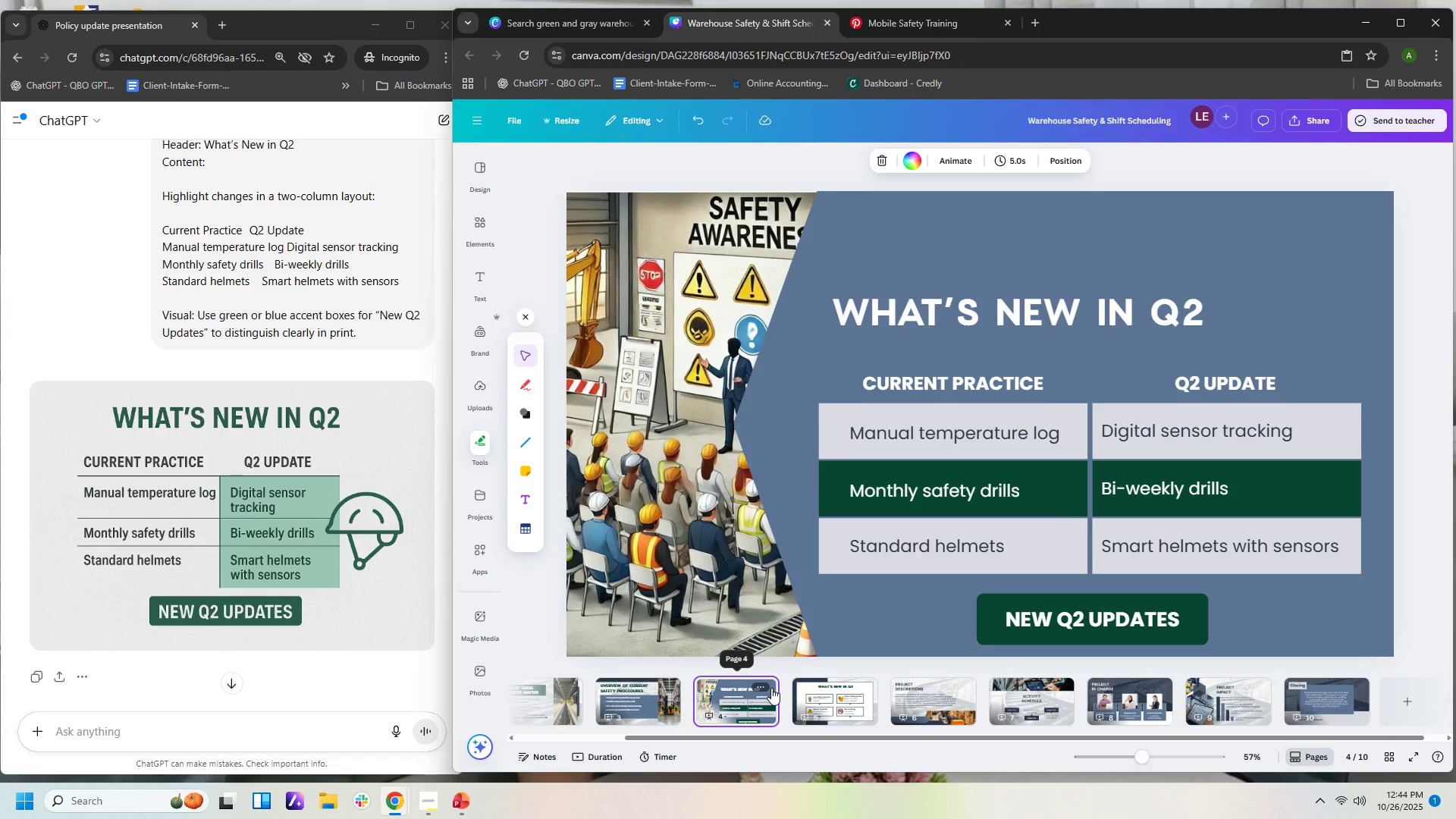 
key(Control+V)
 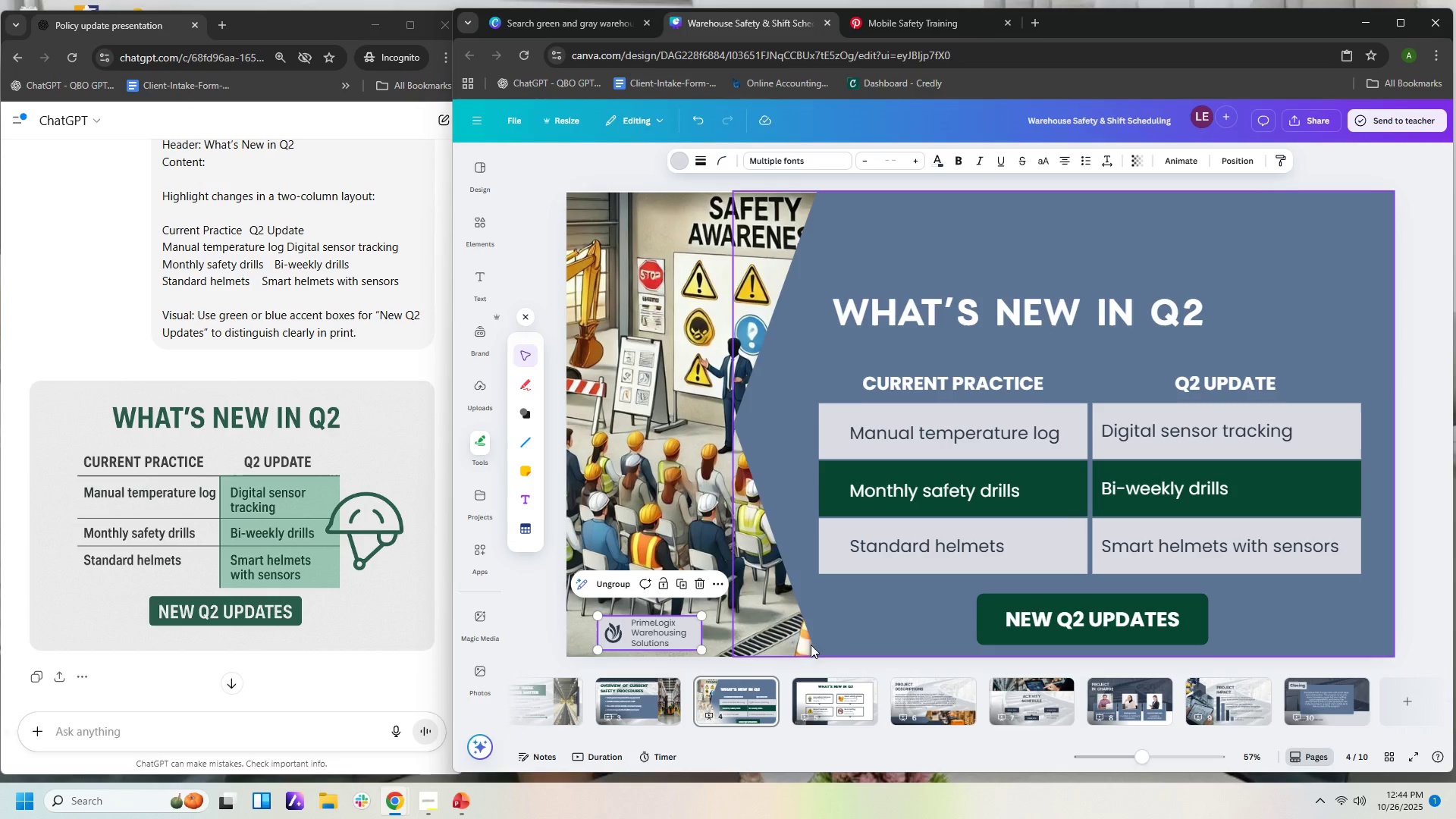 
left_click([838, 620])
 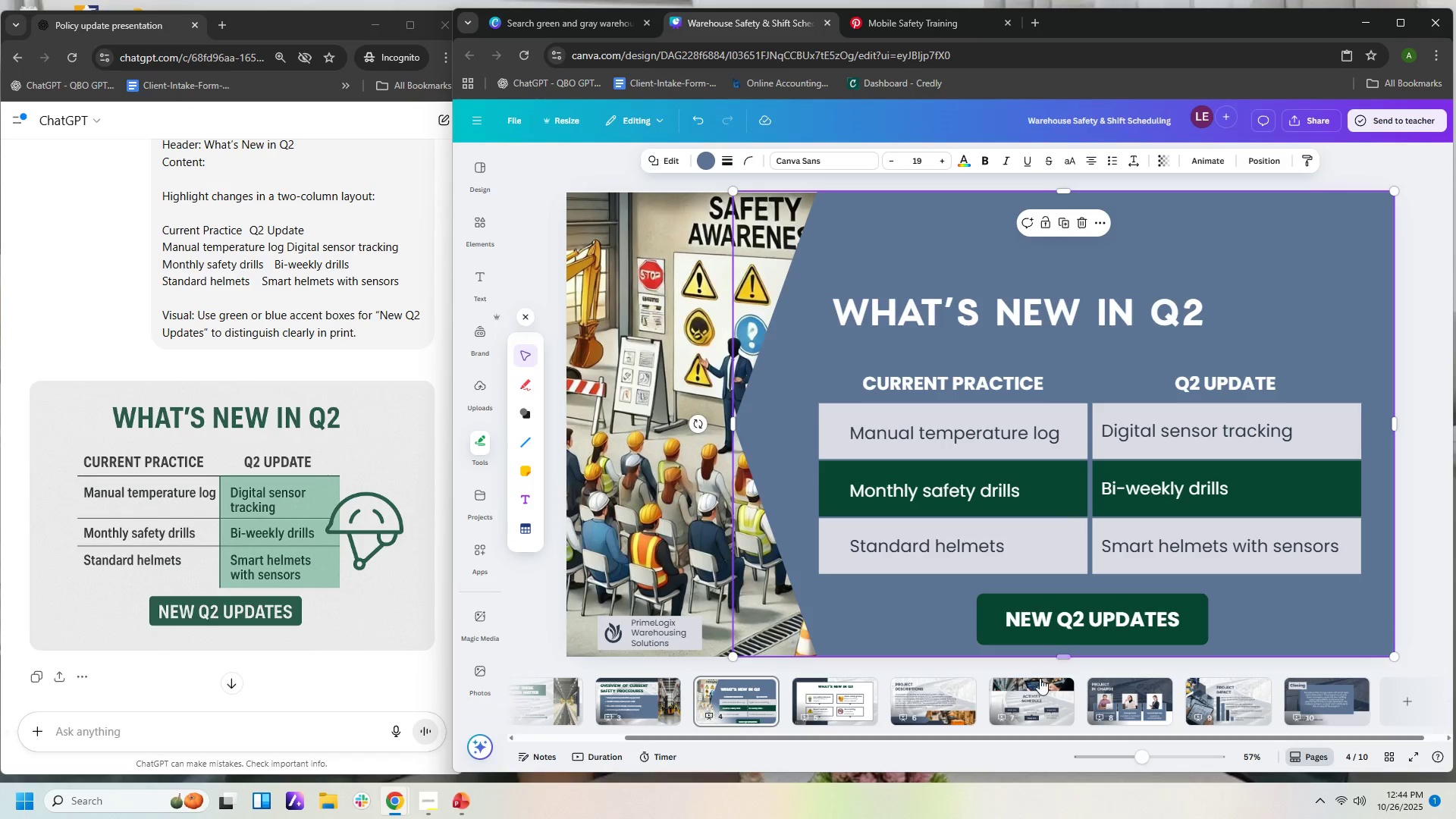 
wait(10.93)
 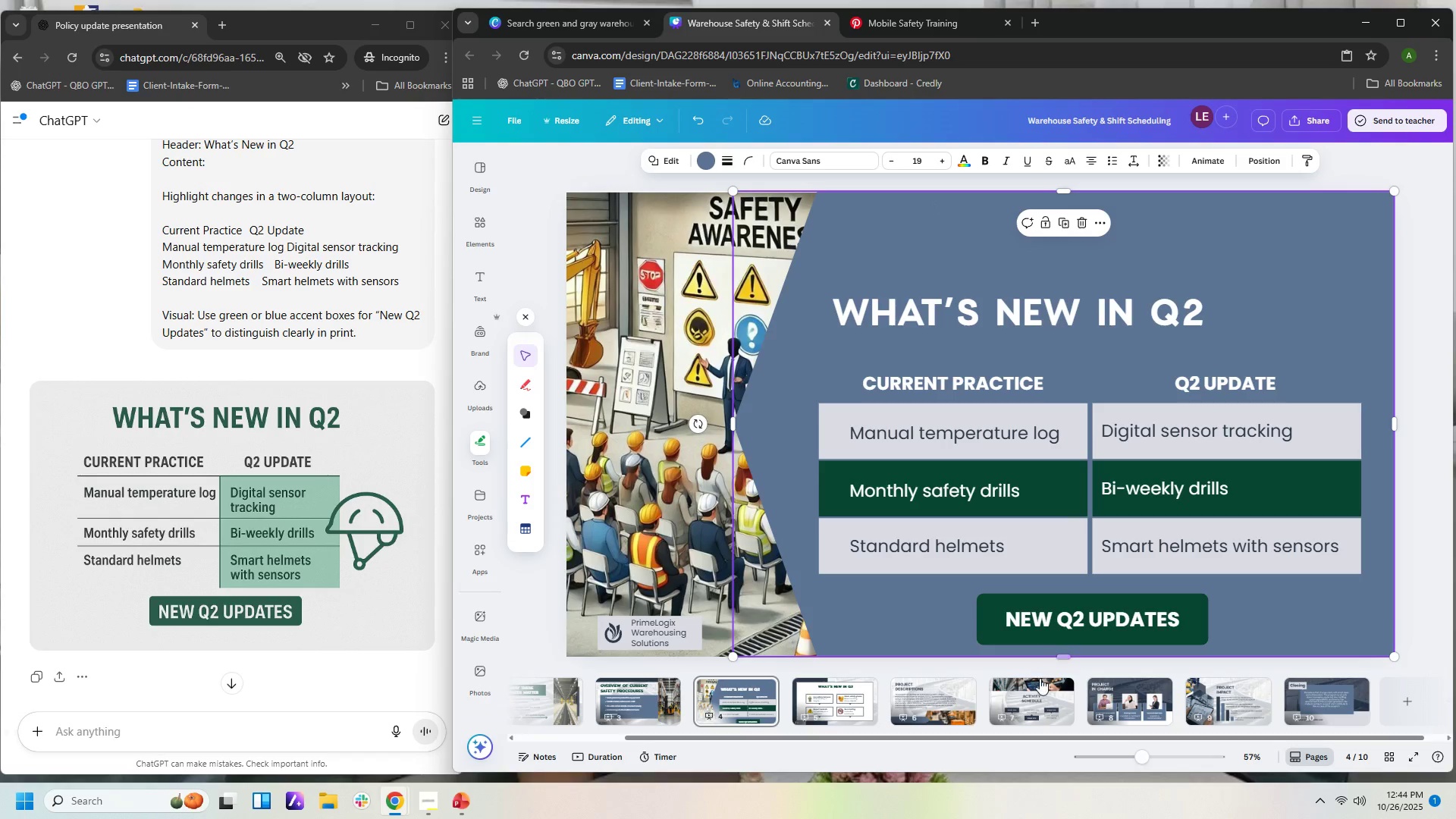 
left_click([383, 676])
 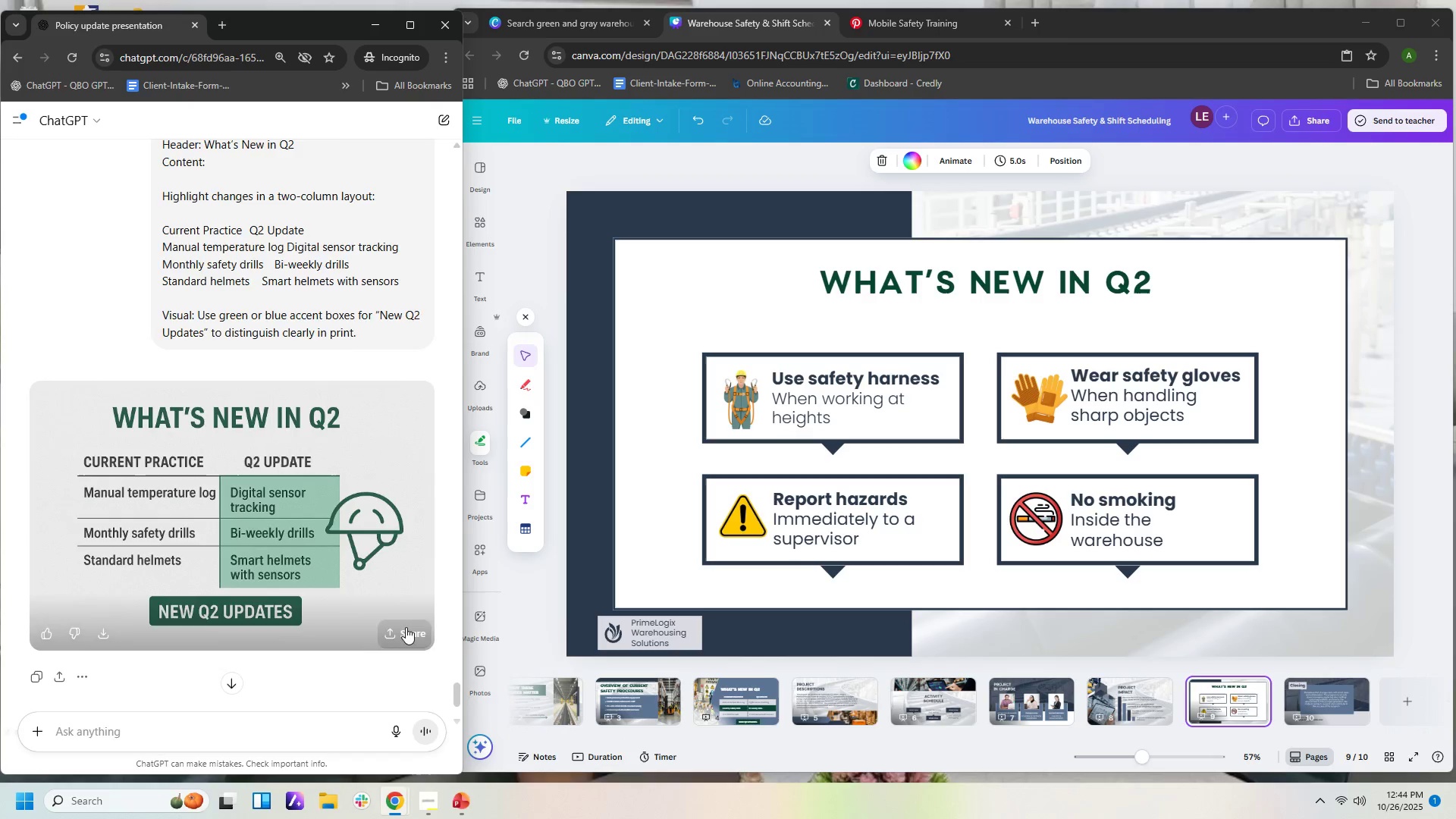 
scroll: coordinate [348, 466], scroll_direction: up, amount: 85.0
 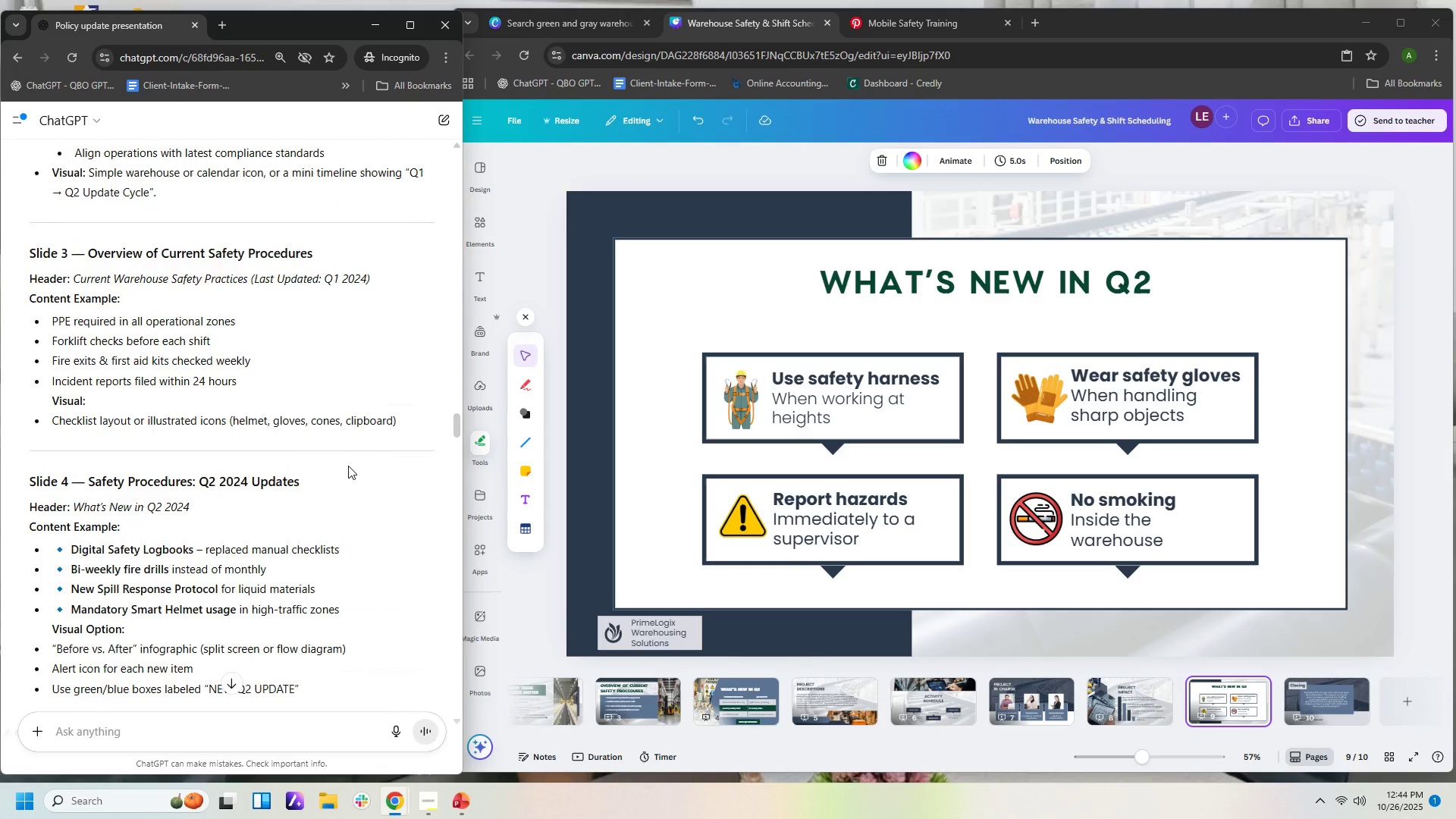 
scroll: coordinate [347, 469], scroll_direction: down, amount: 5.0
 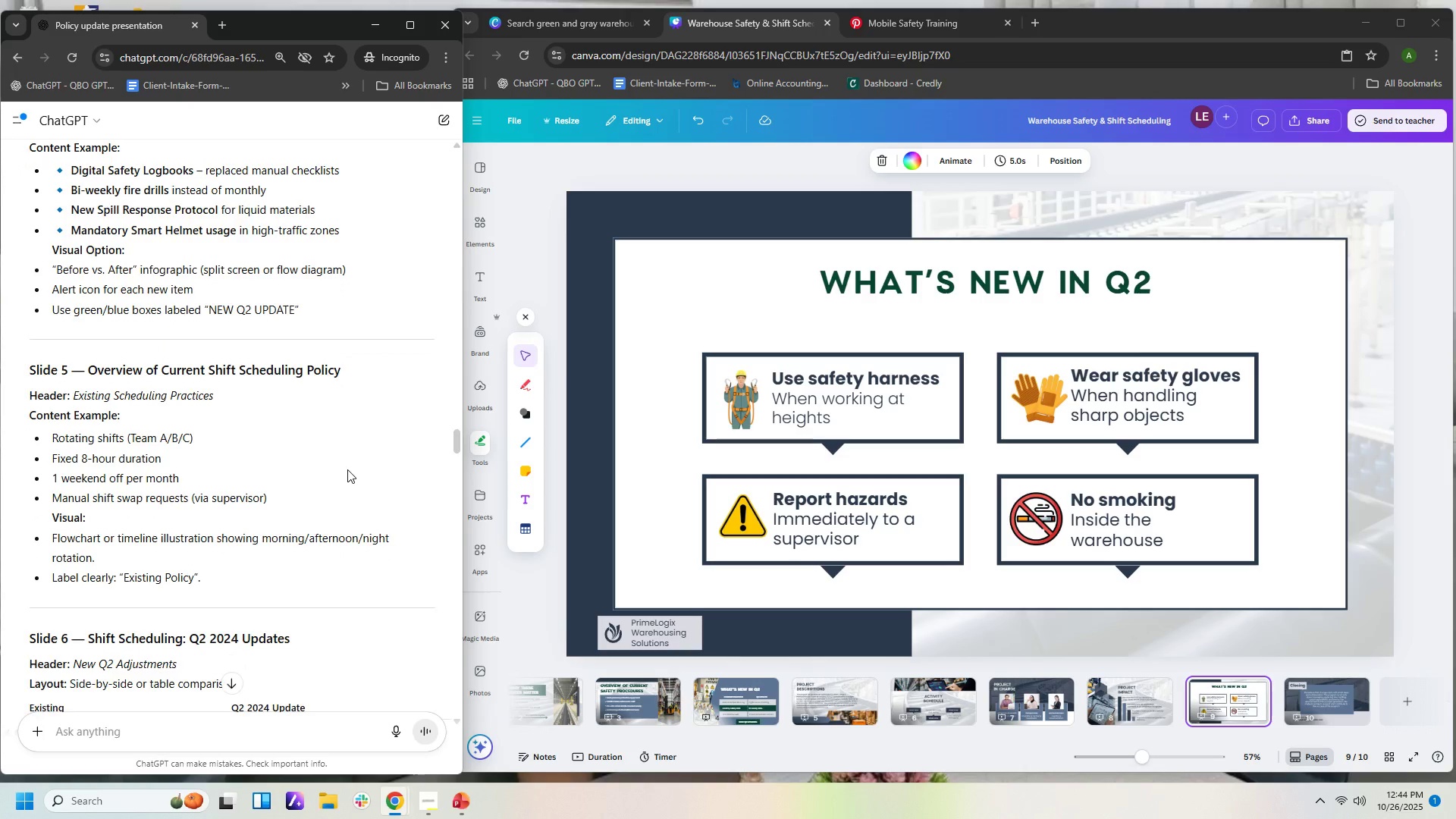 
scroll: coordinate [347, 469], scroll_direction: up, amount: 1.0
 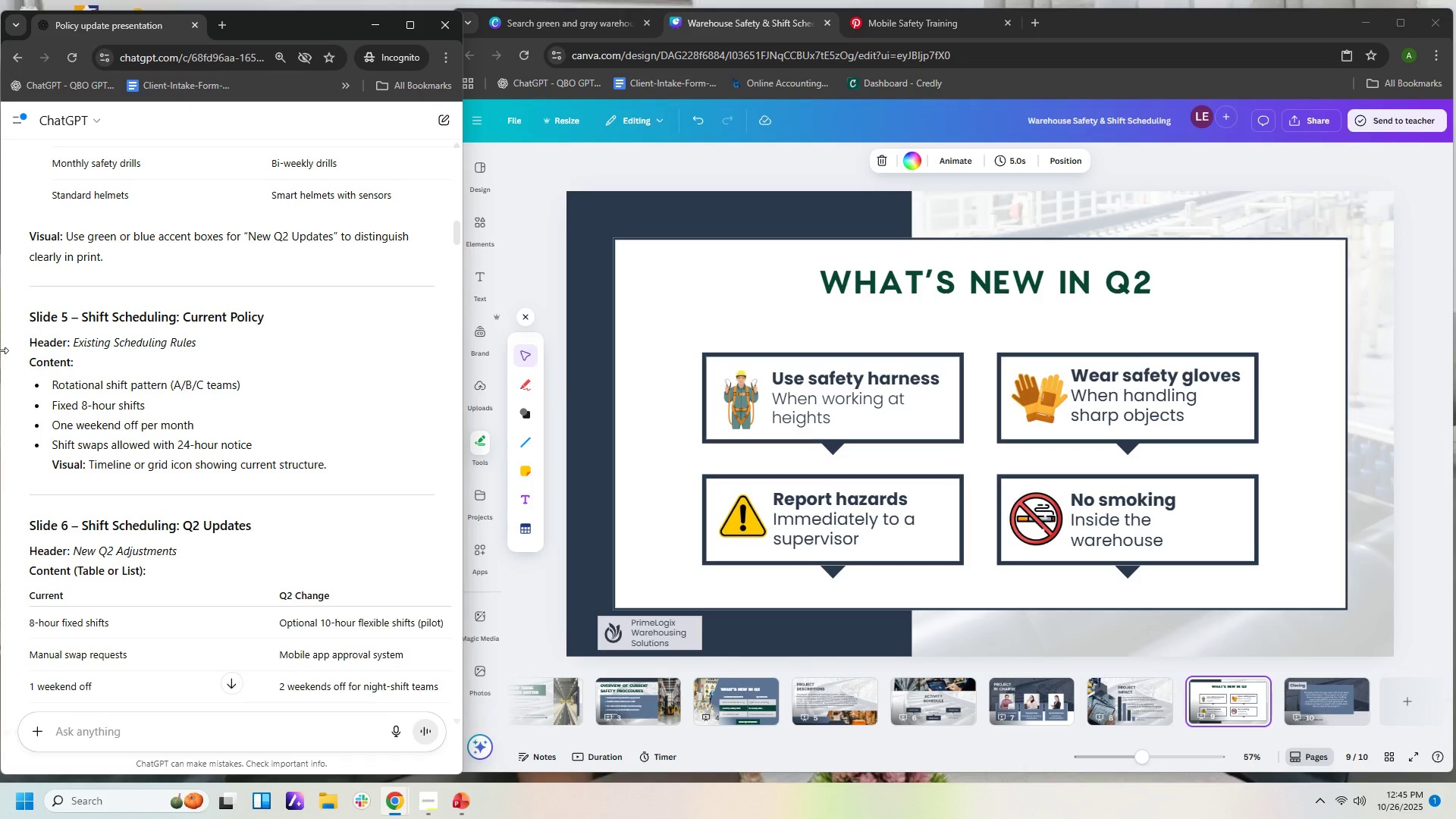 
wait(23.15)
 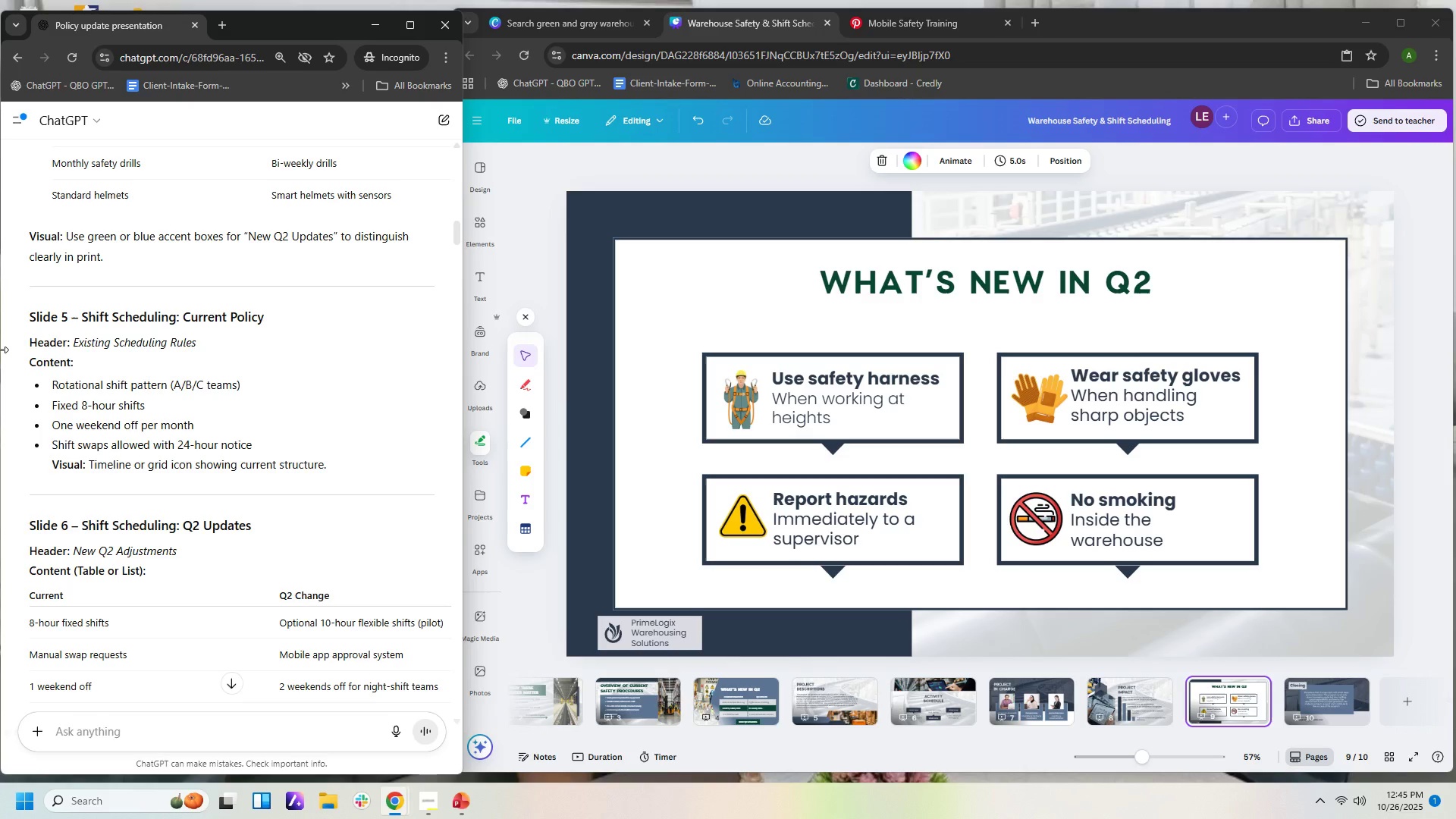 
key(Control+C)
 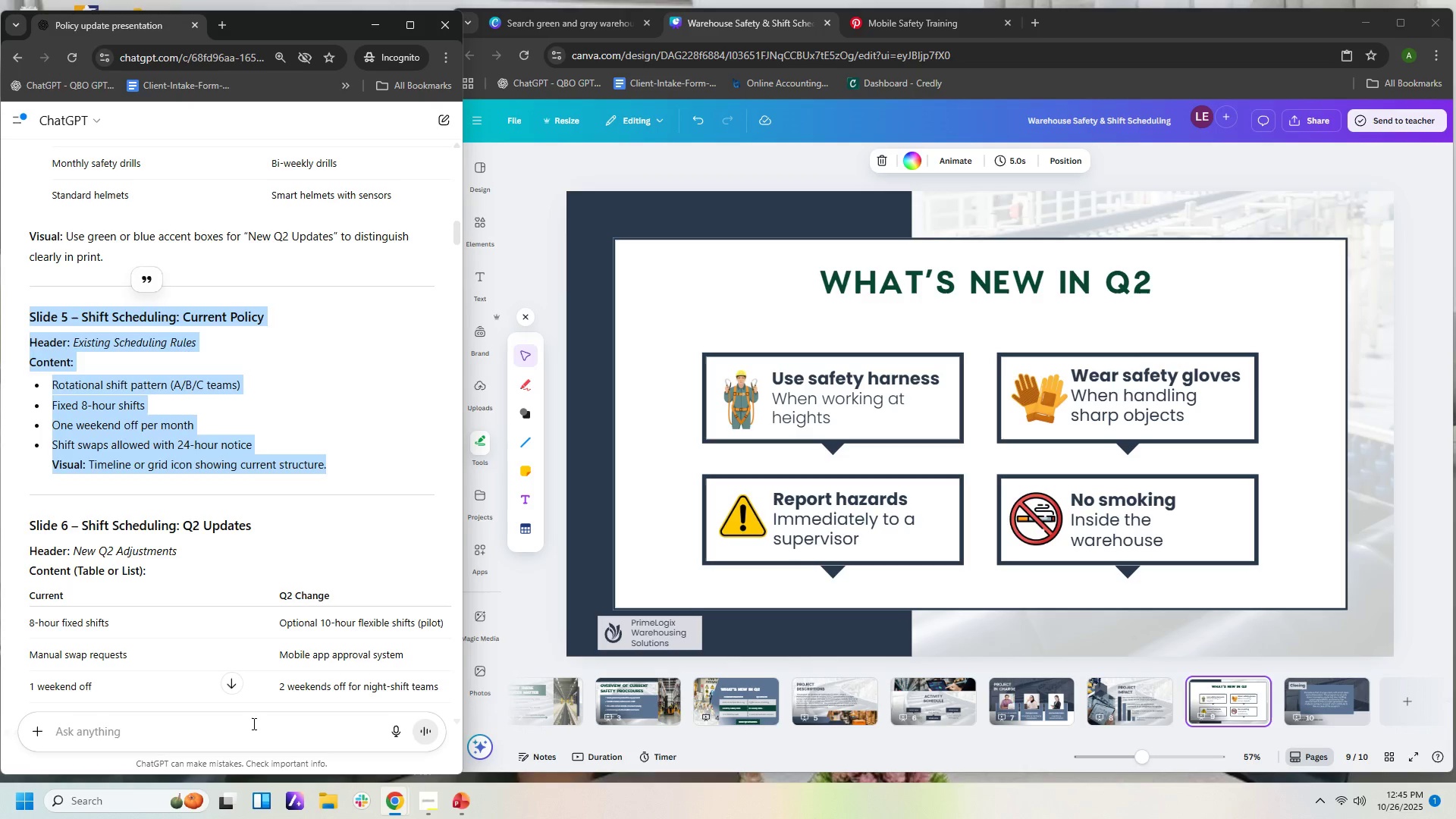 
left_click([253, 723])
 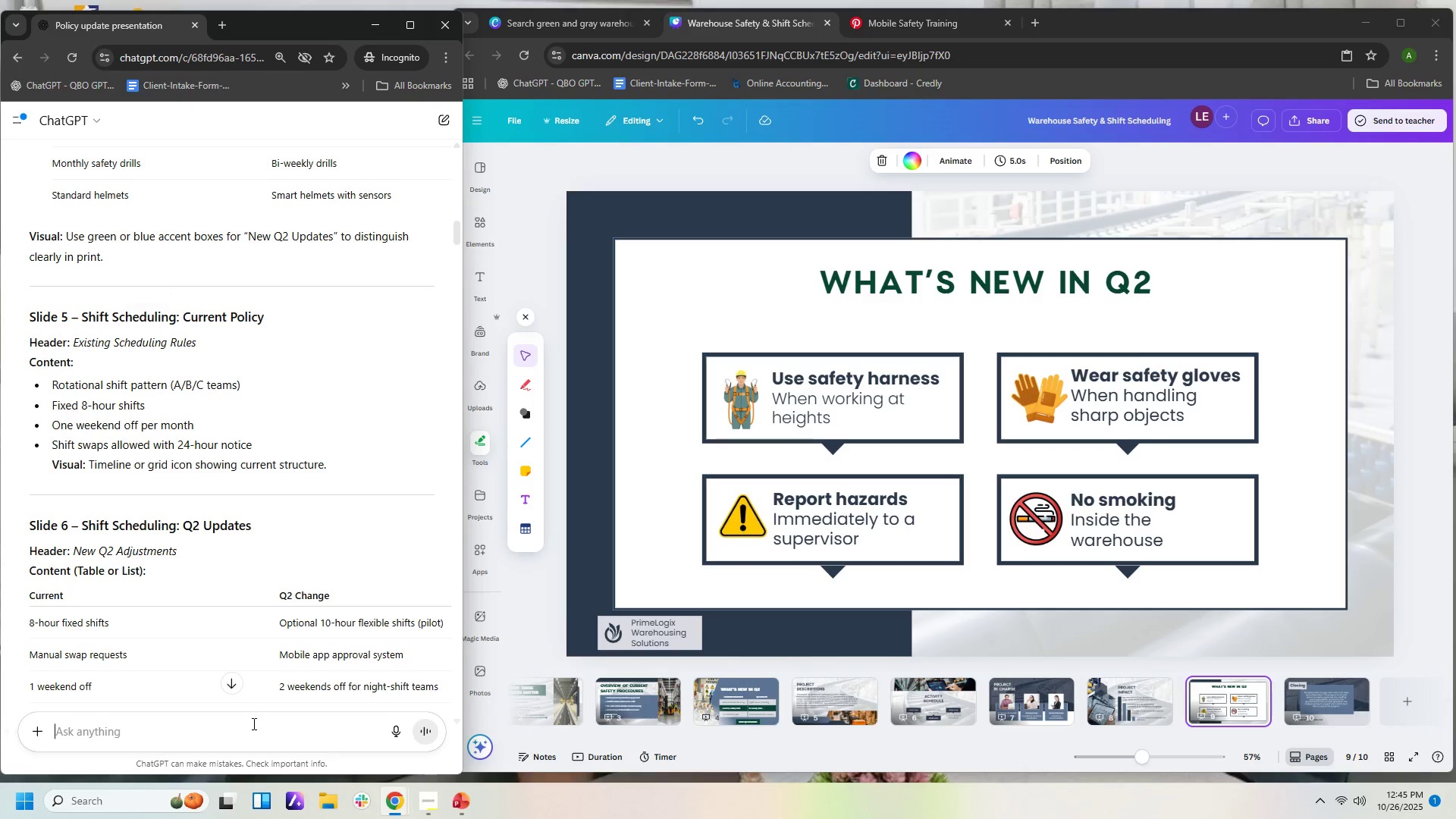 
key(Control+V)
 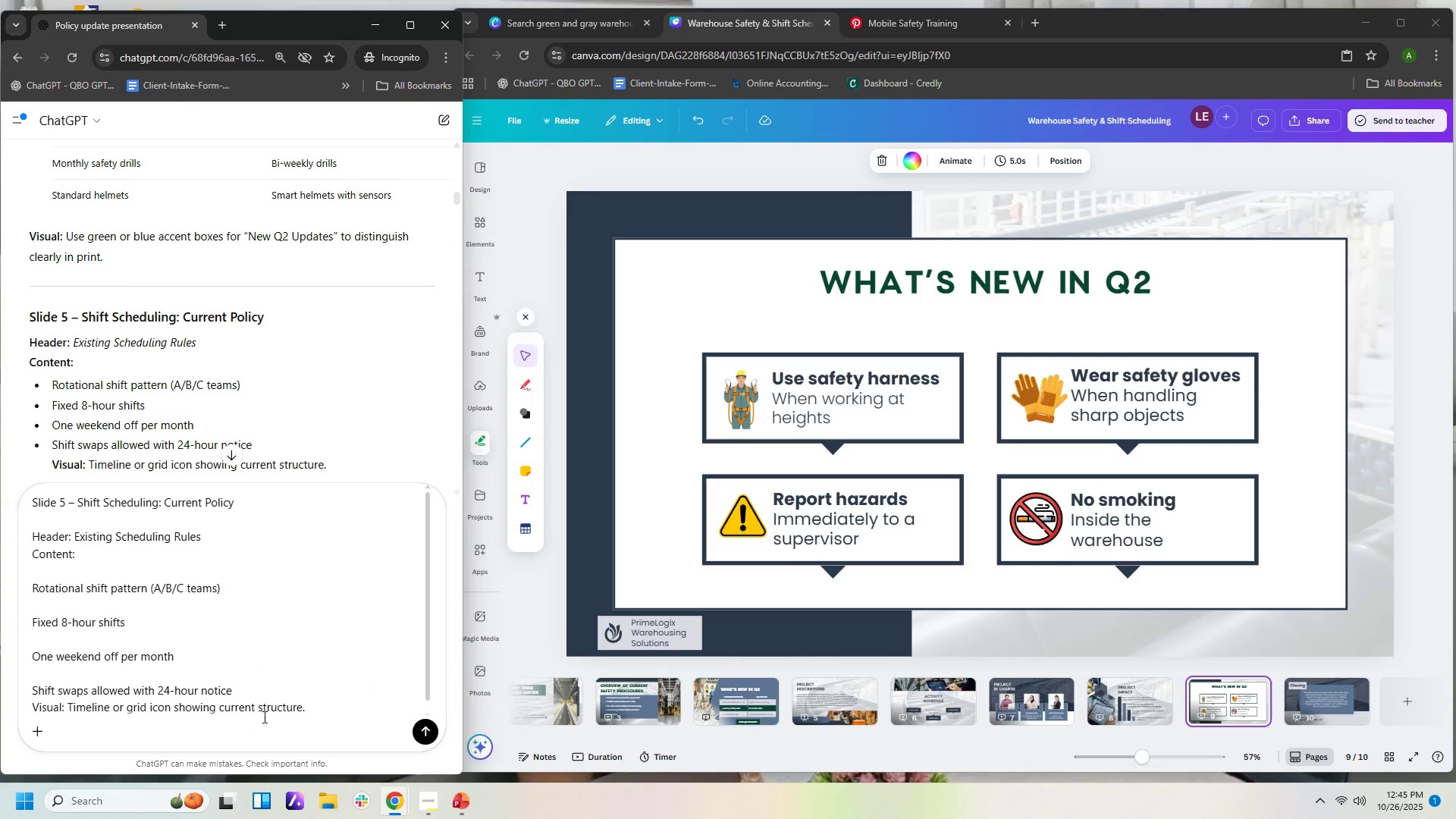 
key(Enter)
 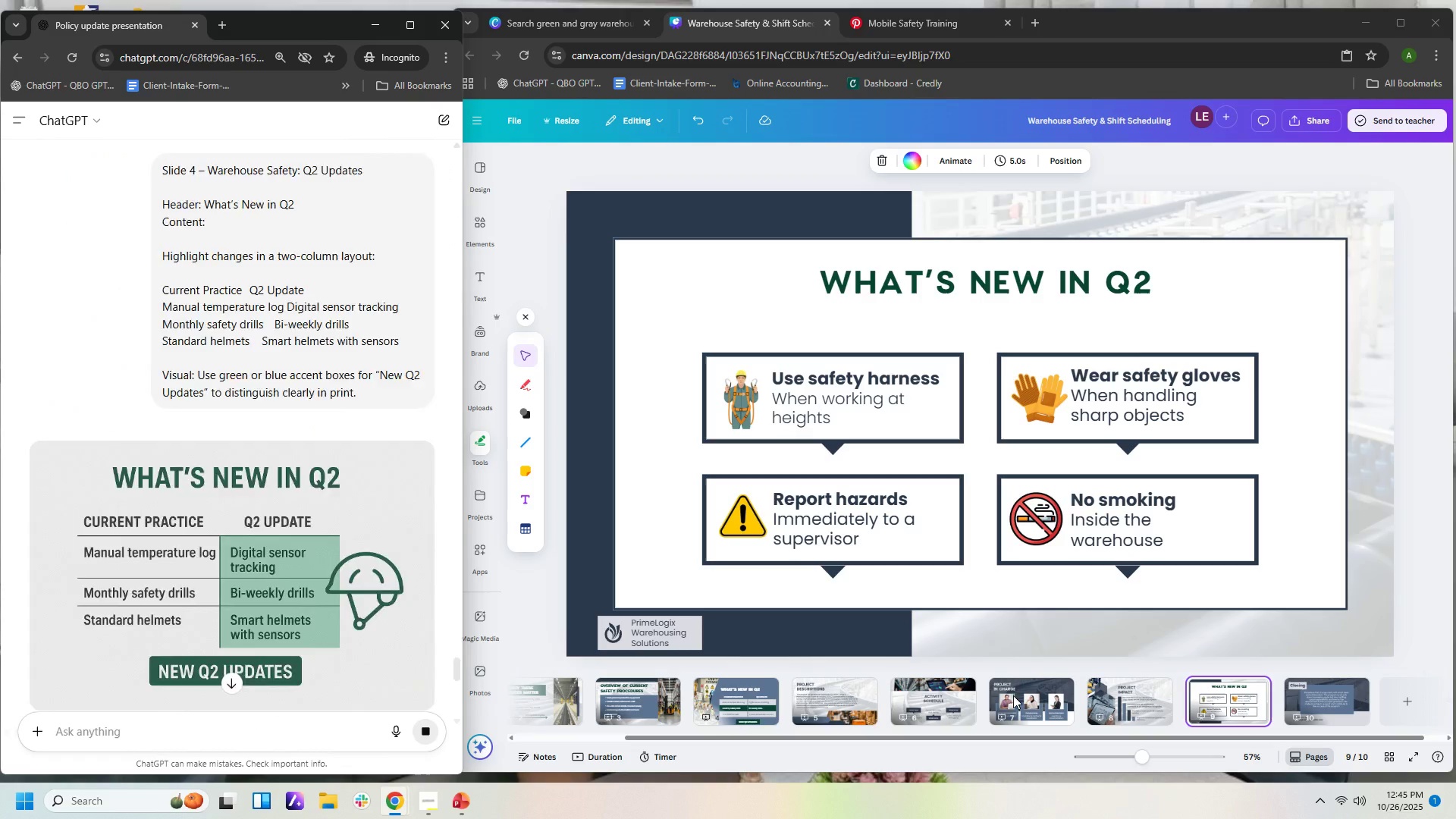 
mouse_move([959, 679])
 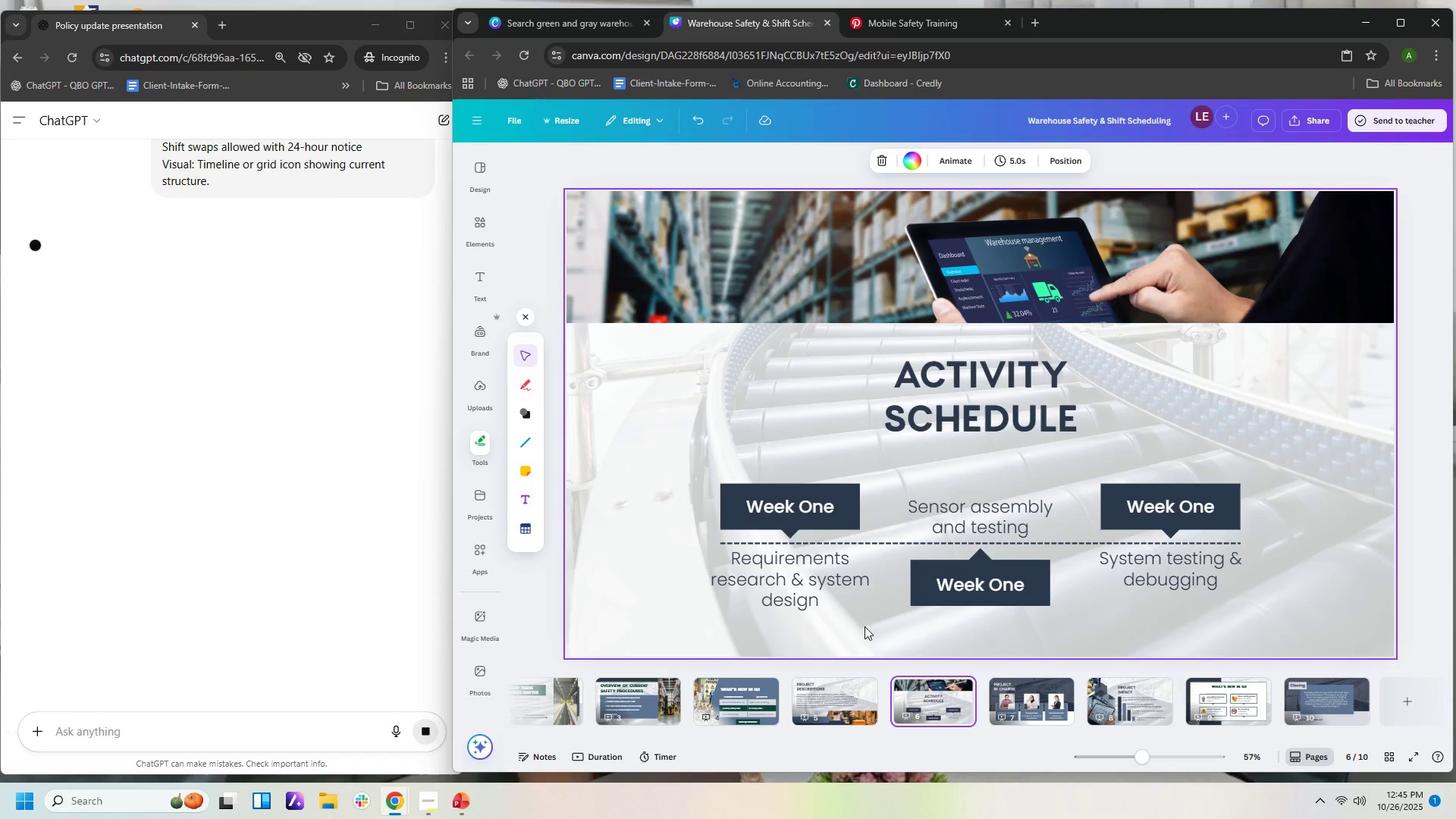 
left_click([852, 695])
 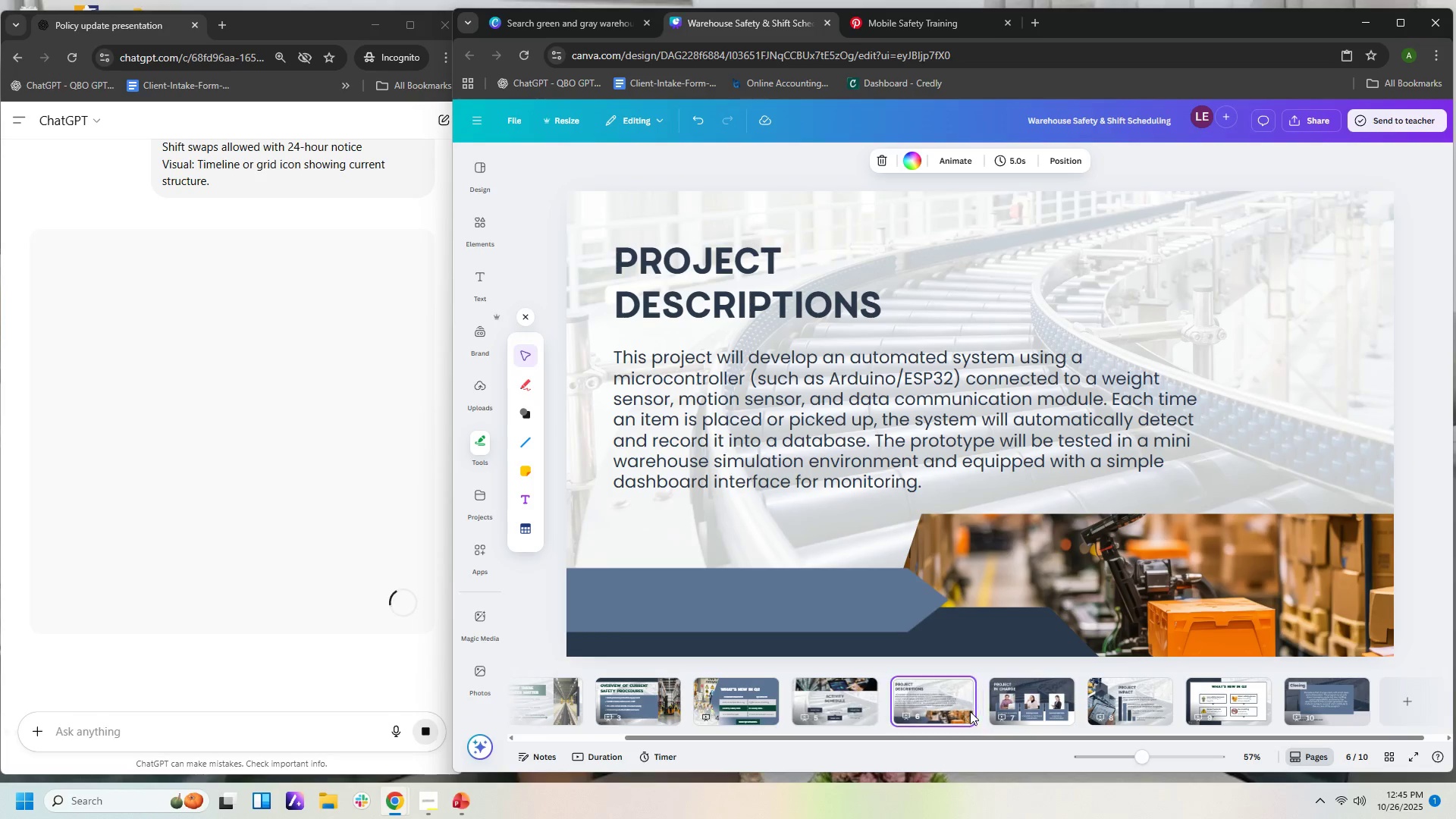 
left_click([850, 707])
 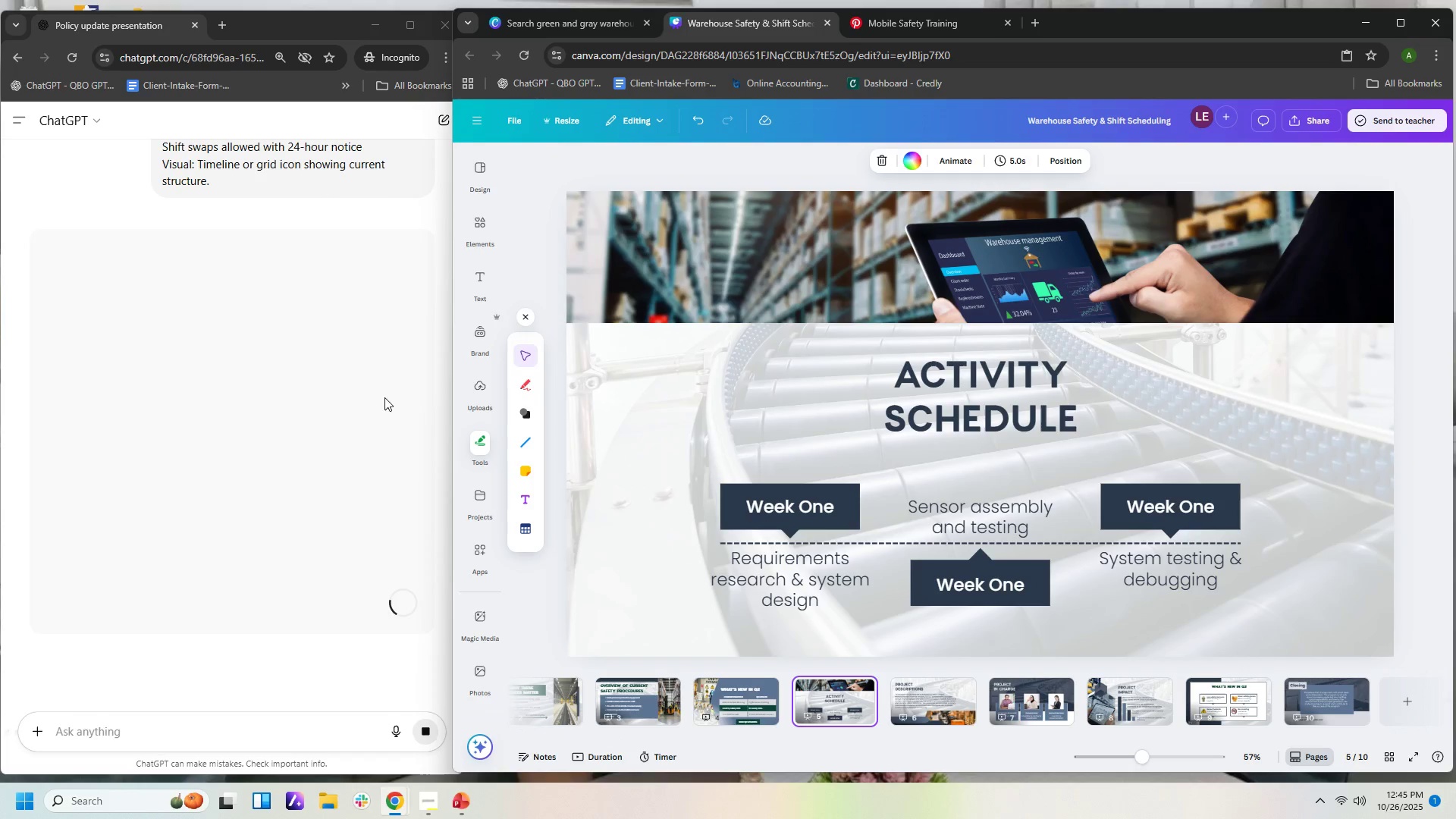 
scroll: coordinate [259, 381], scroll_direction: up, amount: 4.0
 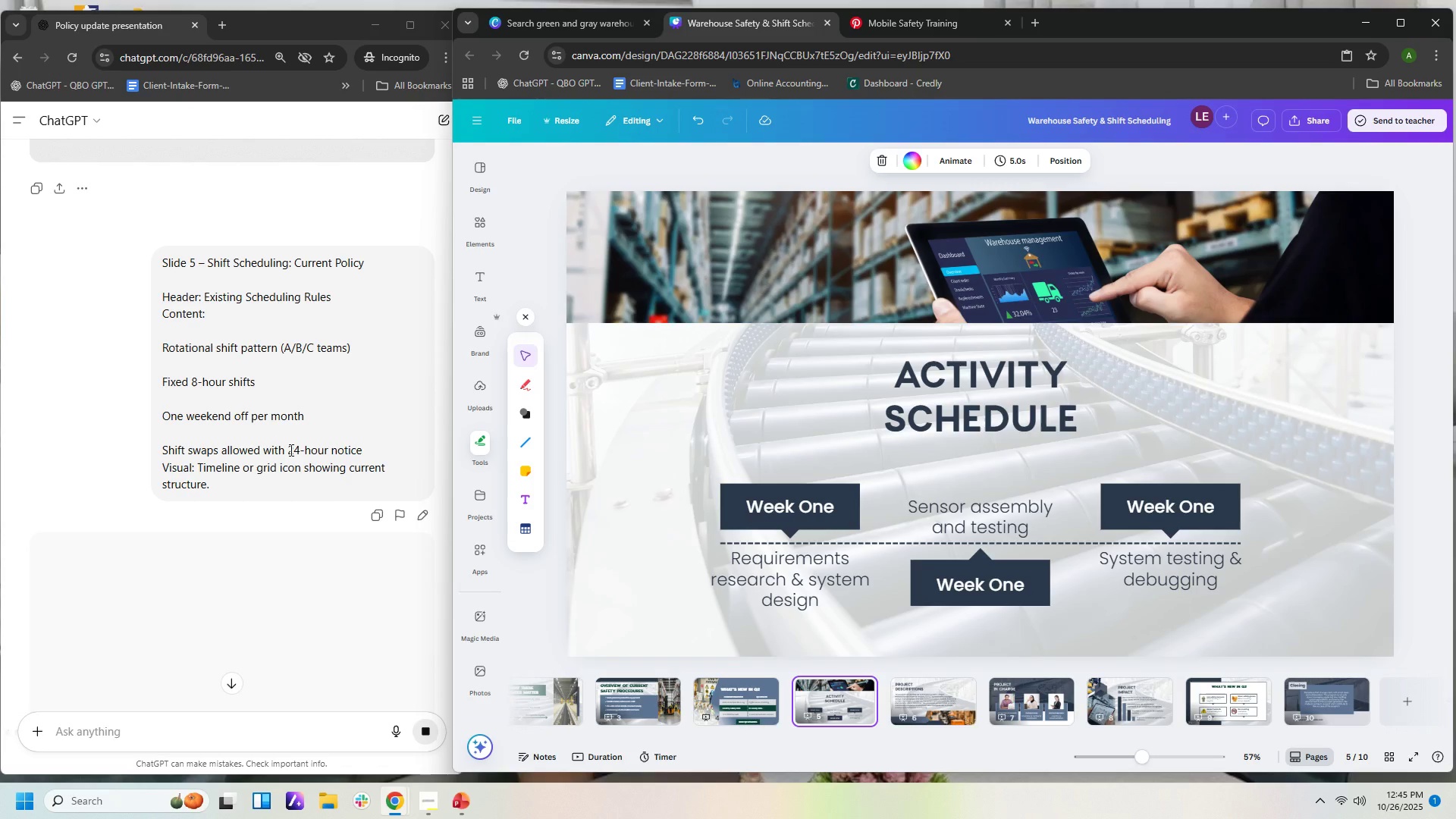 
wait(24.73)
 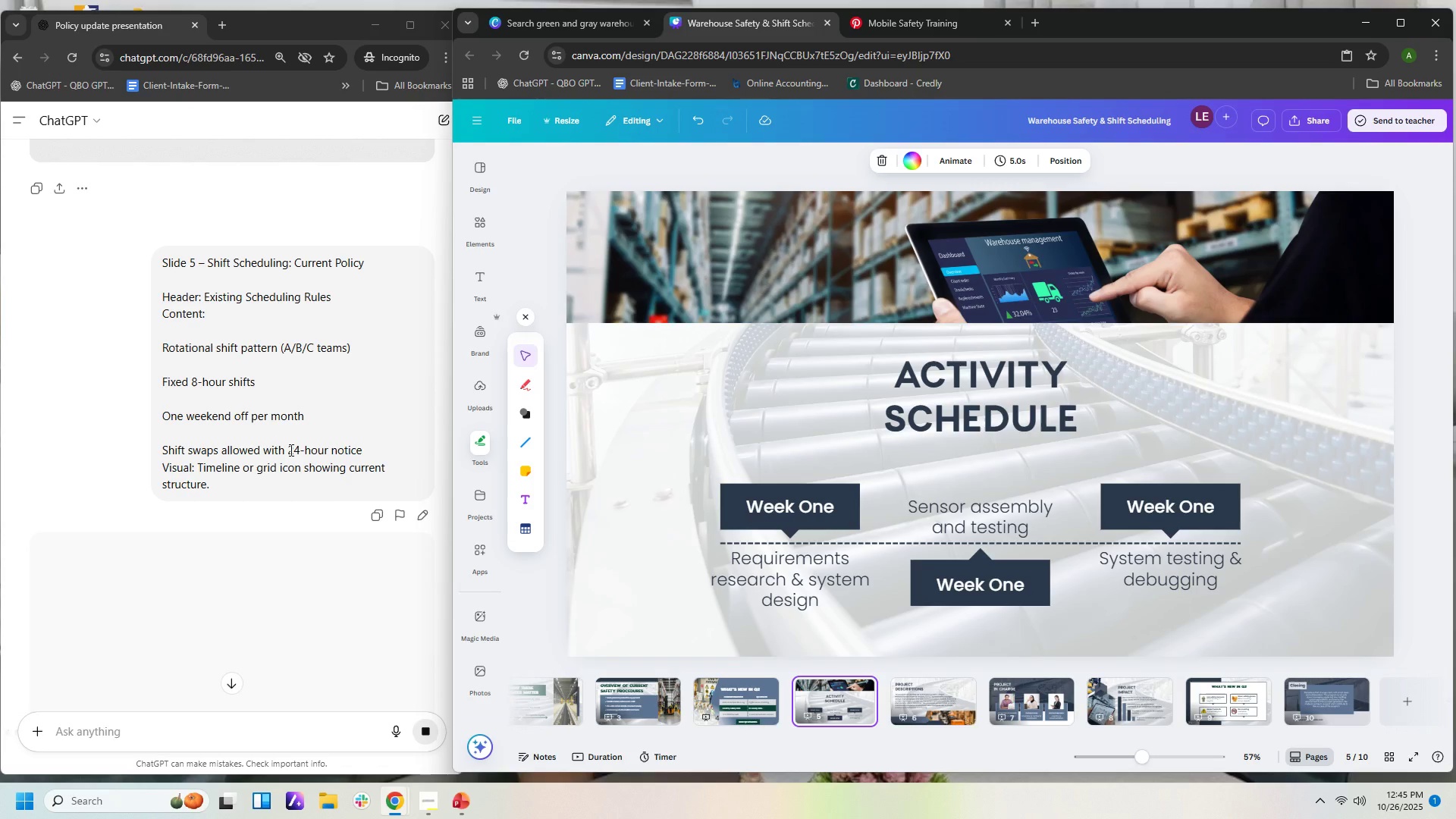 
scroll: coordinate [178, 439], scroll_direction: down, amount: 2.0
 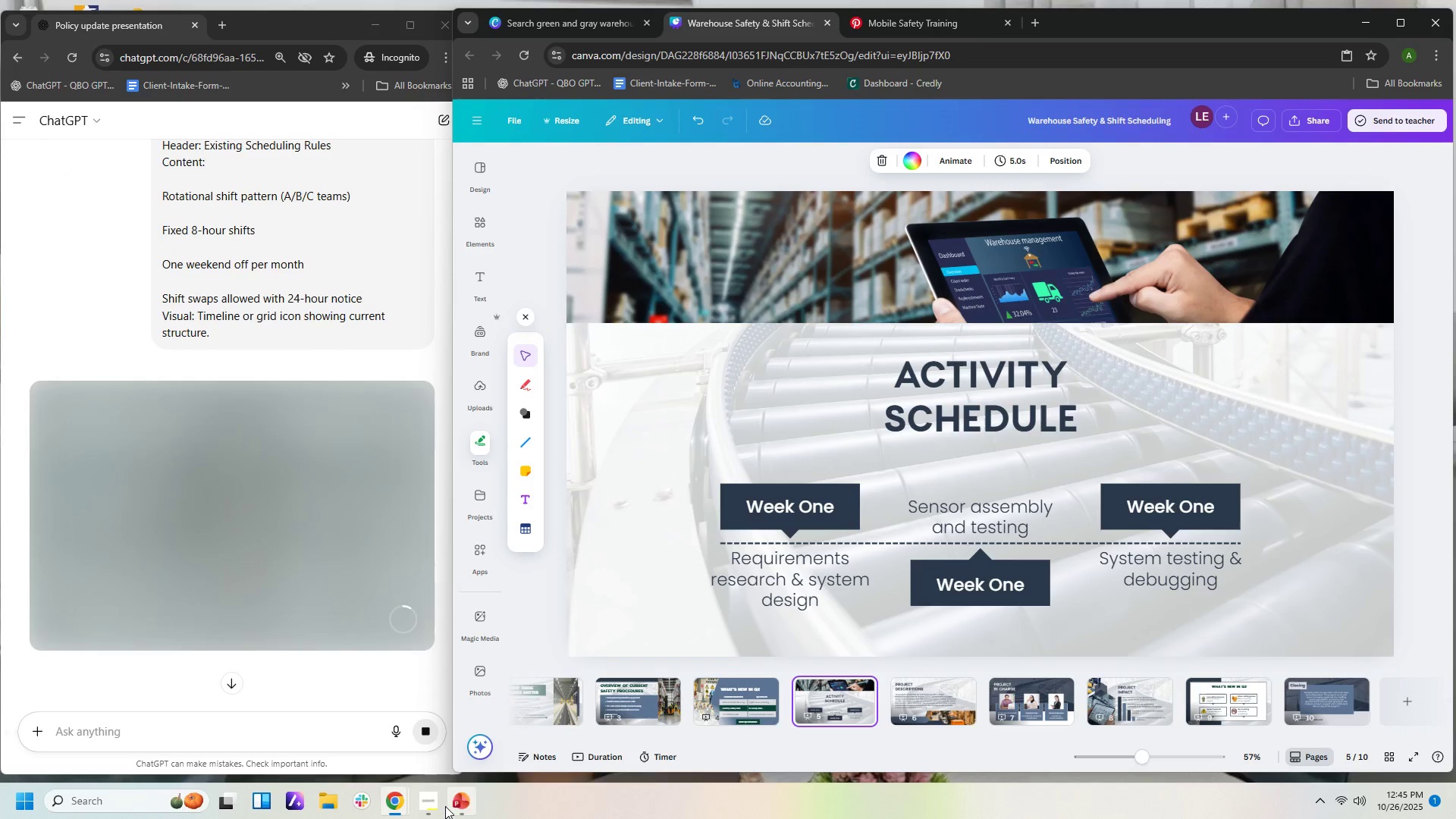 
left_click([435, 804])